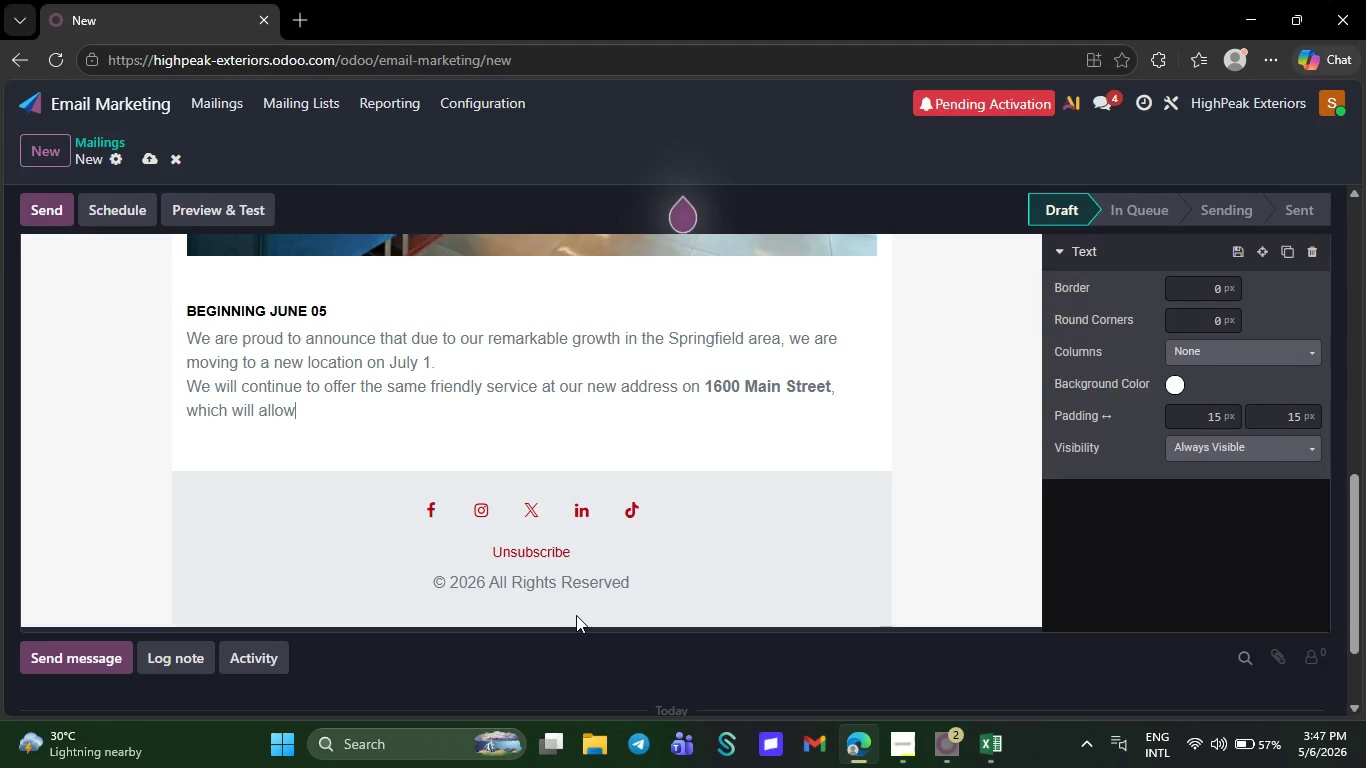 
hold_key(key=Backspace, duration=1.5)
 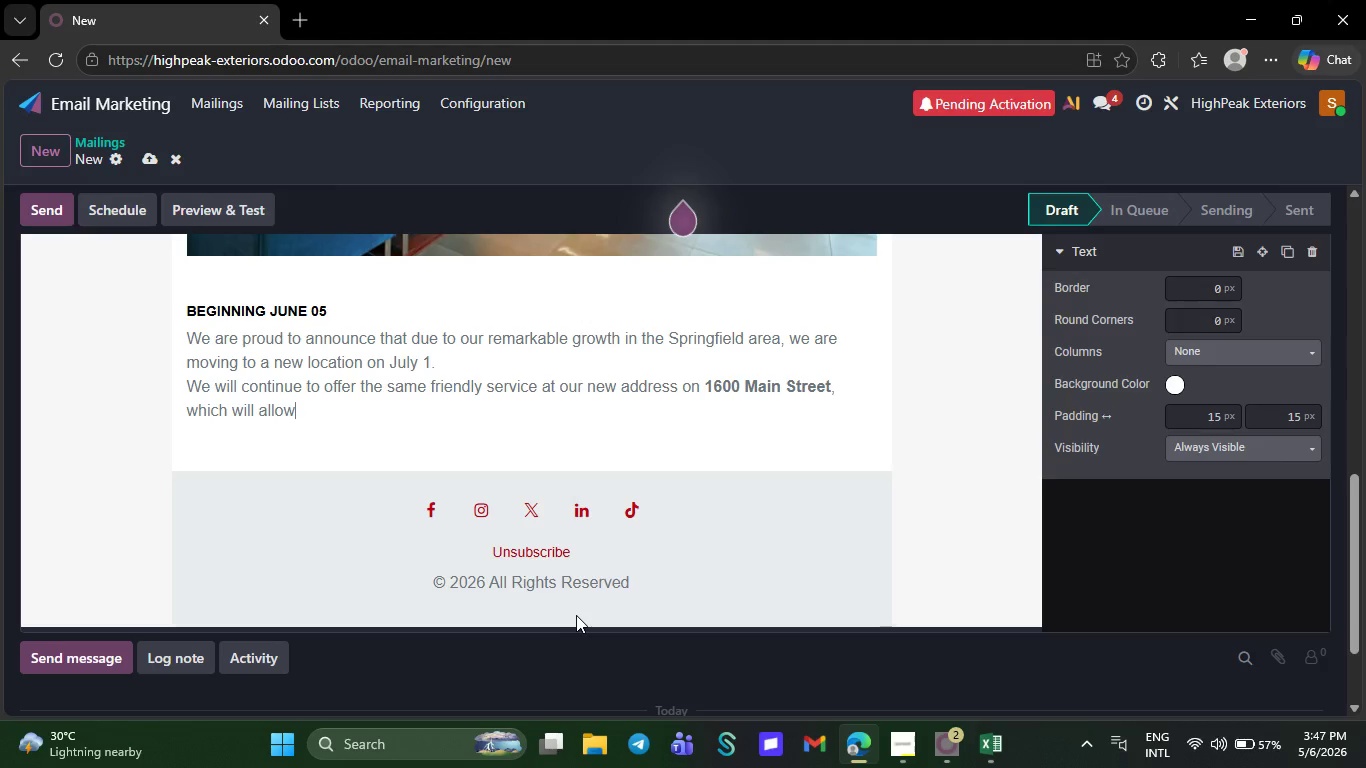 
hold_key(key=Backspace, duration=1.52)
 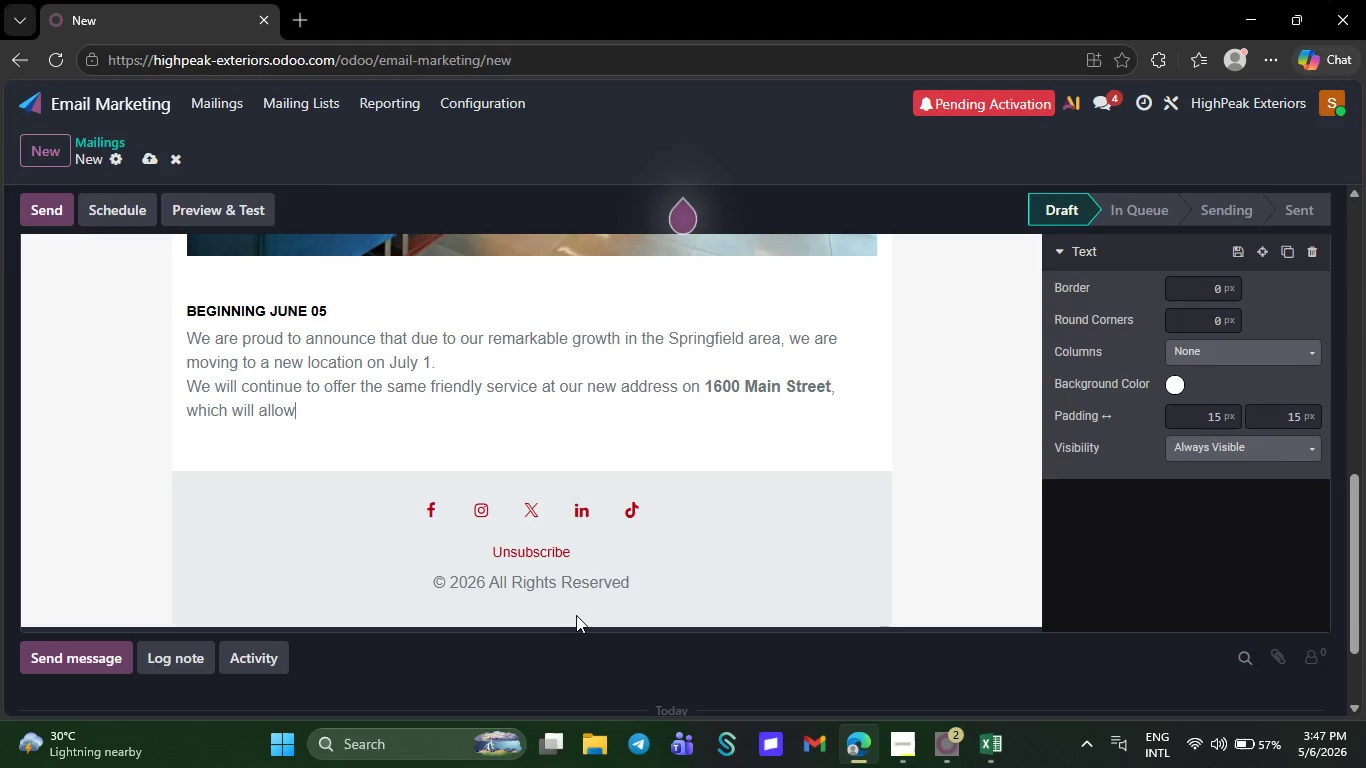 
hold_key(key=Backspace, duration=1.51)
 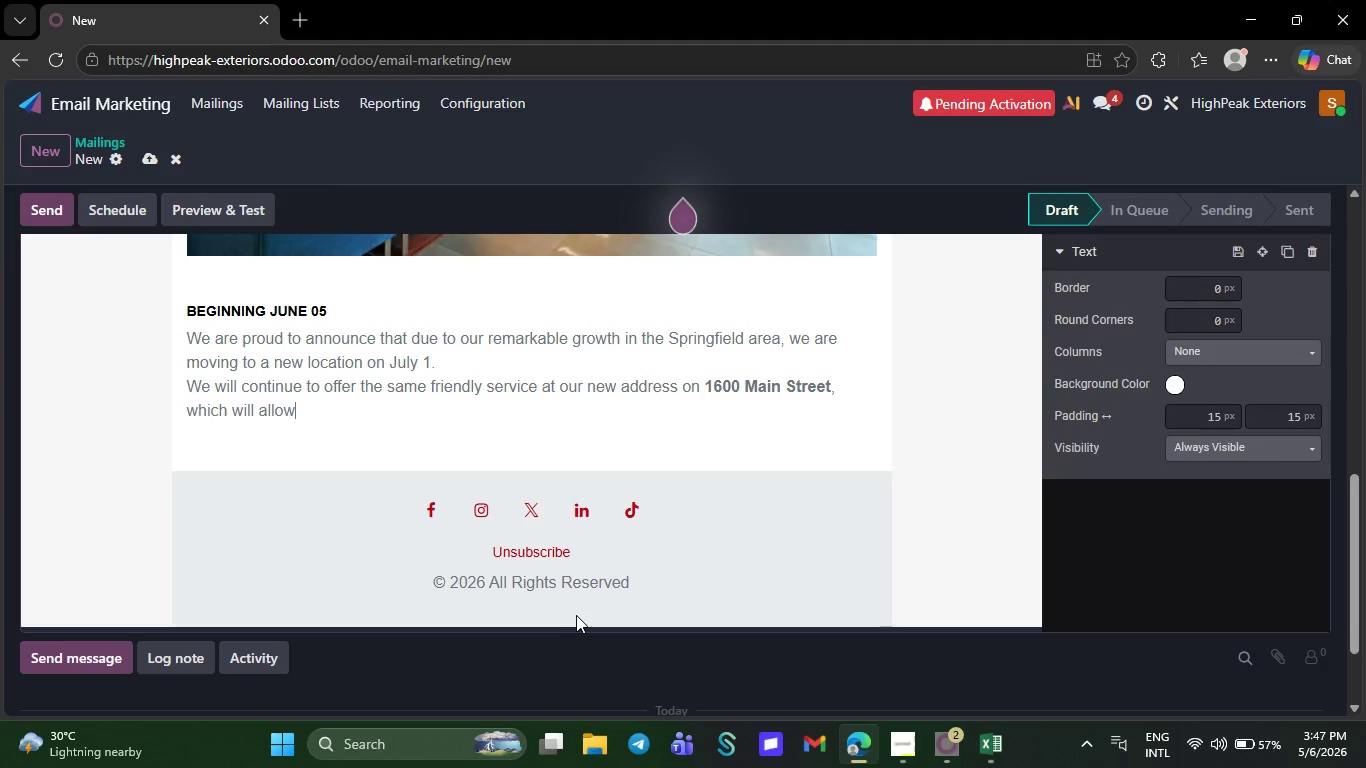 
hold_key(key=Backspace, duration=1.5)
 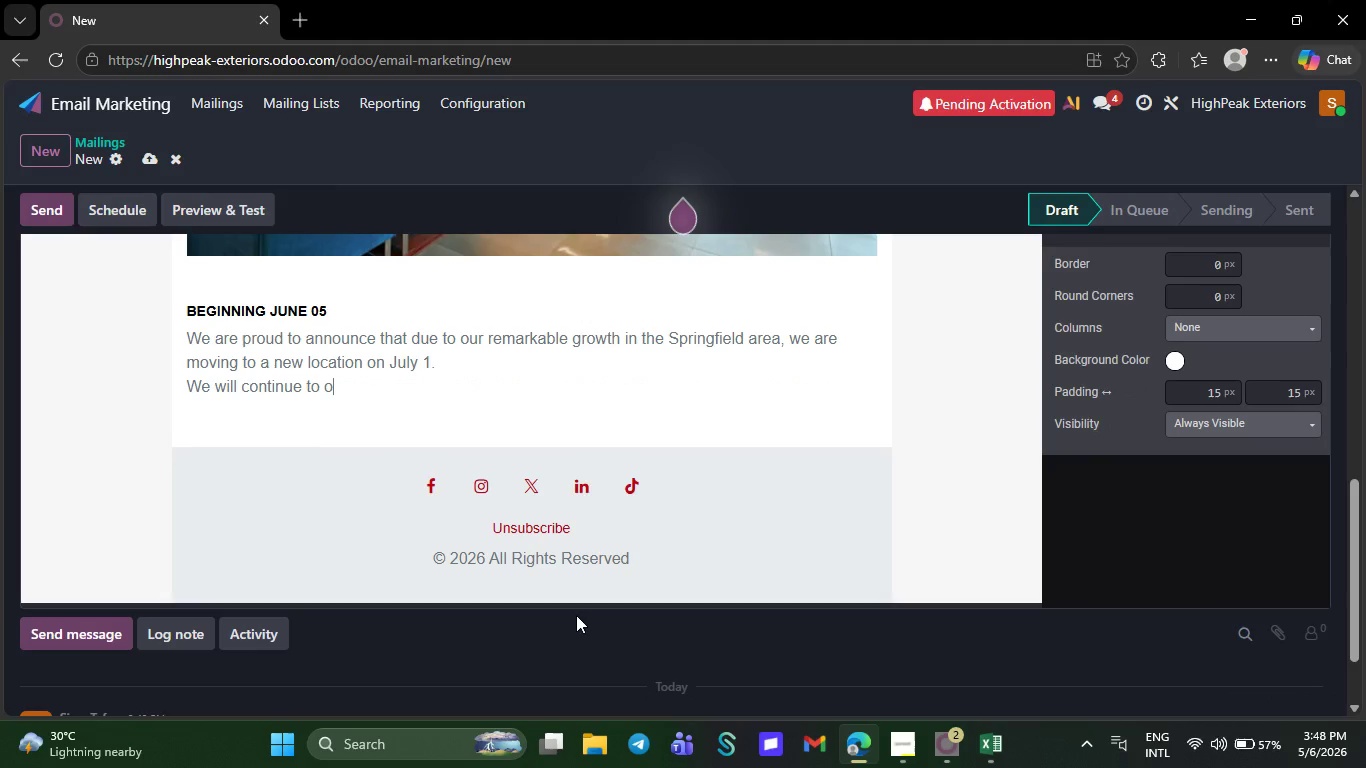 
hold_key(key=Backspace, duration=1.52)
 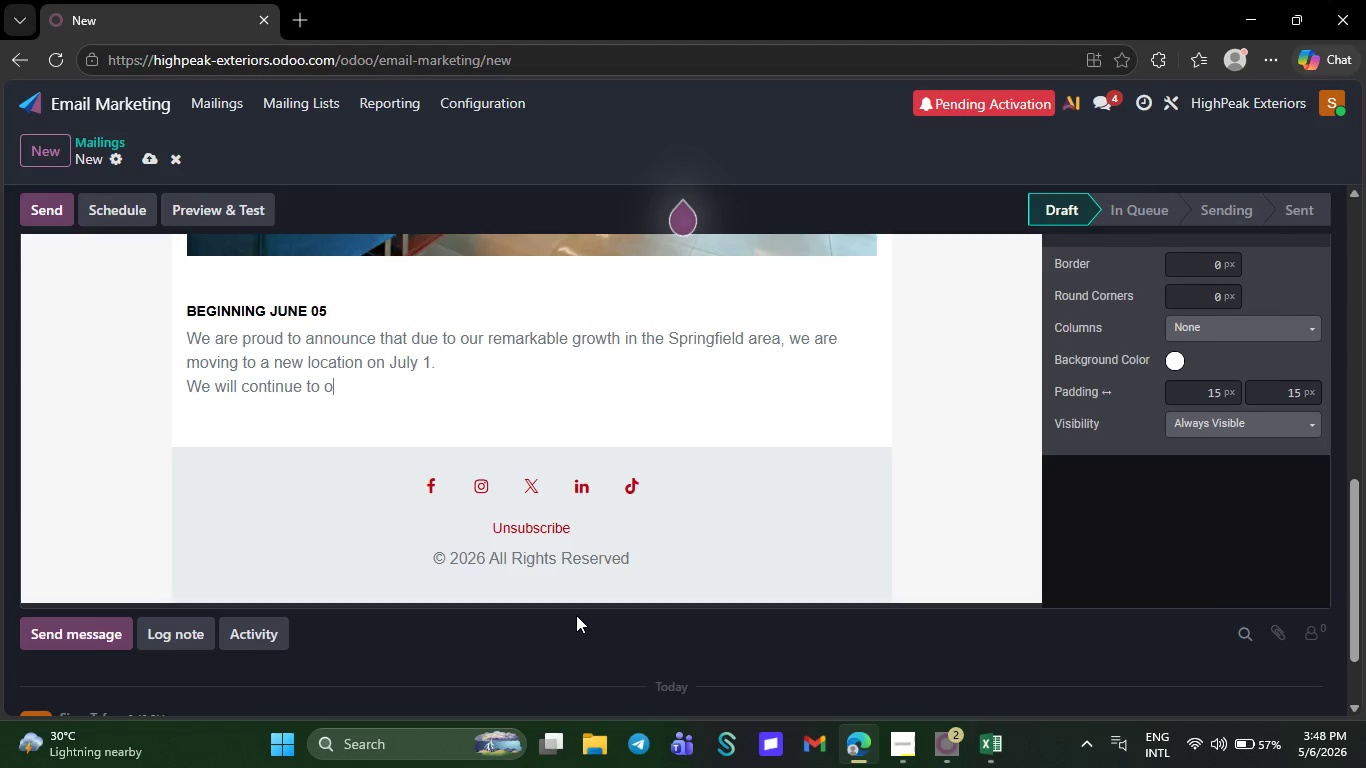 
hold_key(key=Backspace, duration=0.47)
 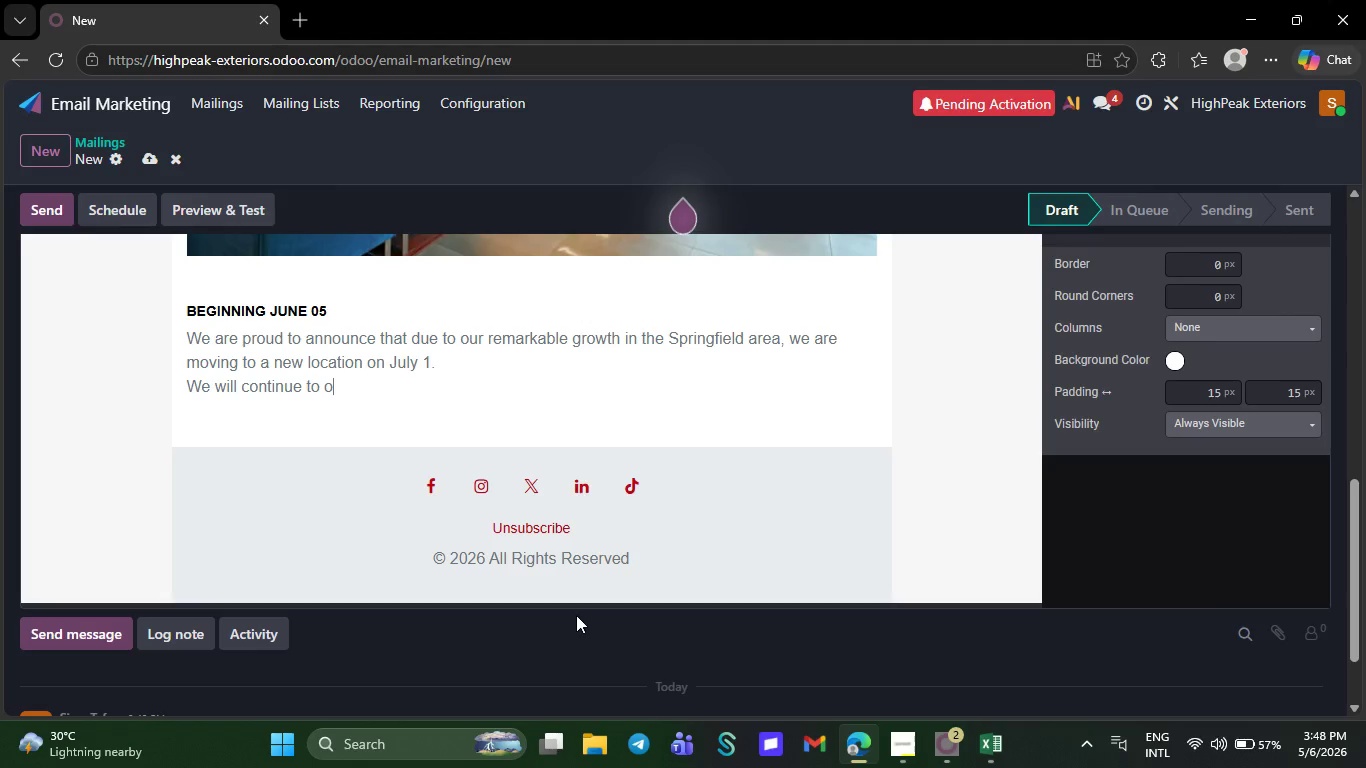 
key(Backspace)
 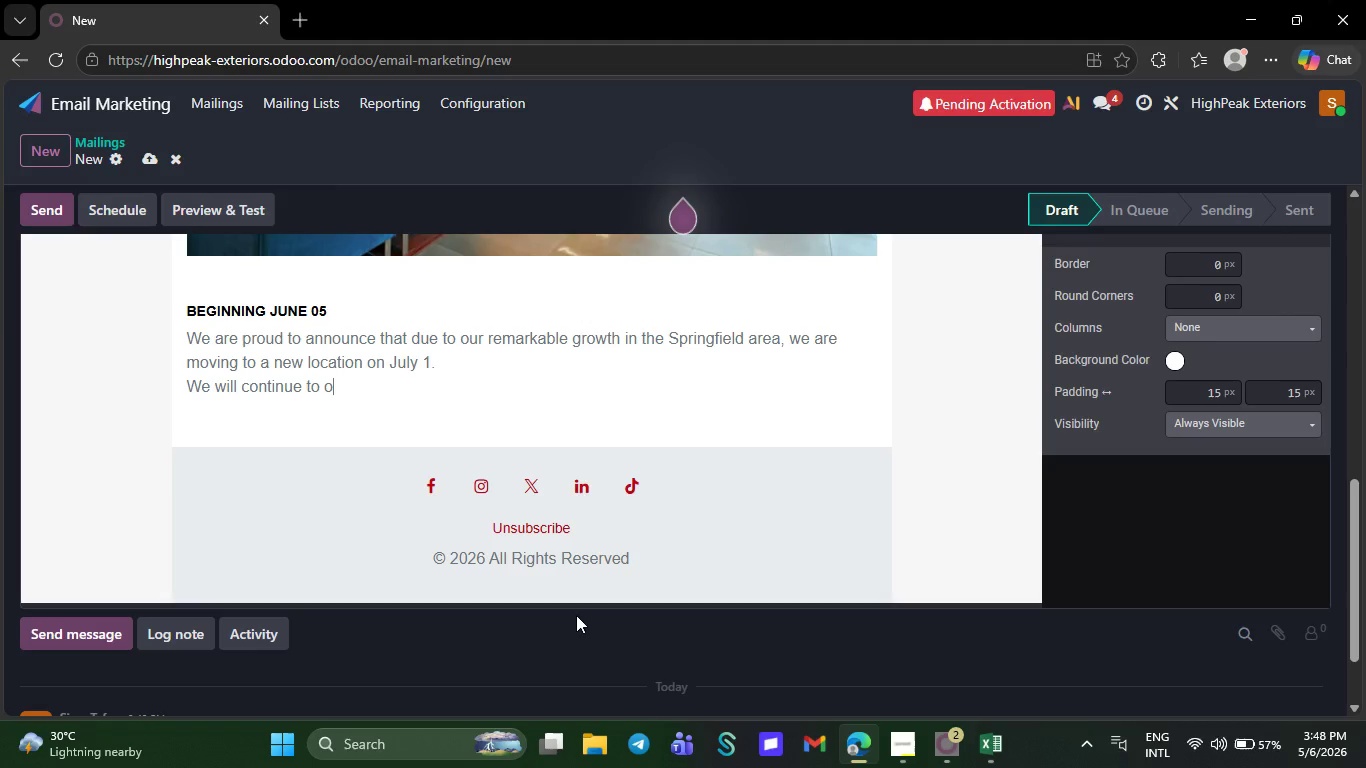 
key(Backspace)
 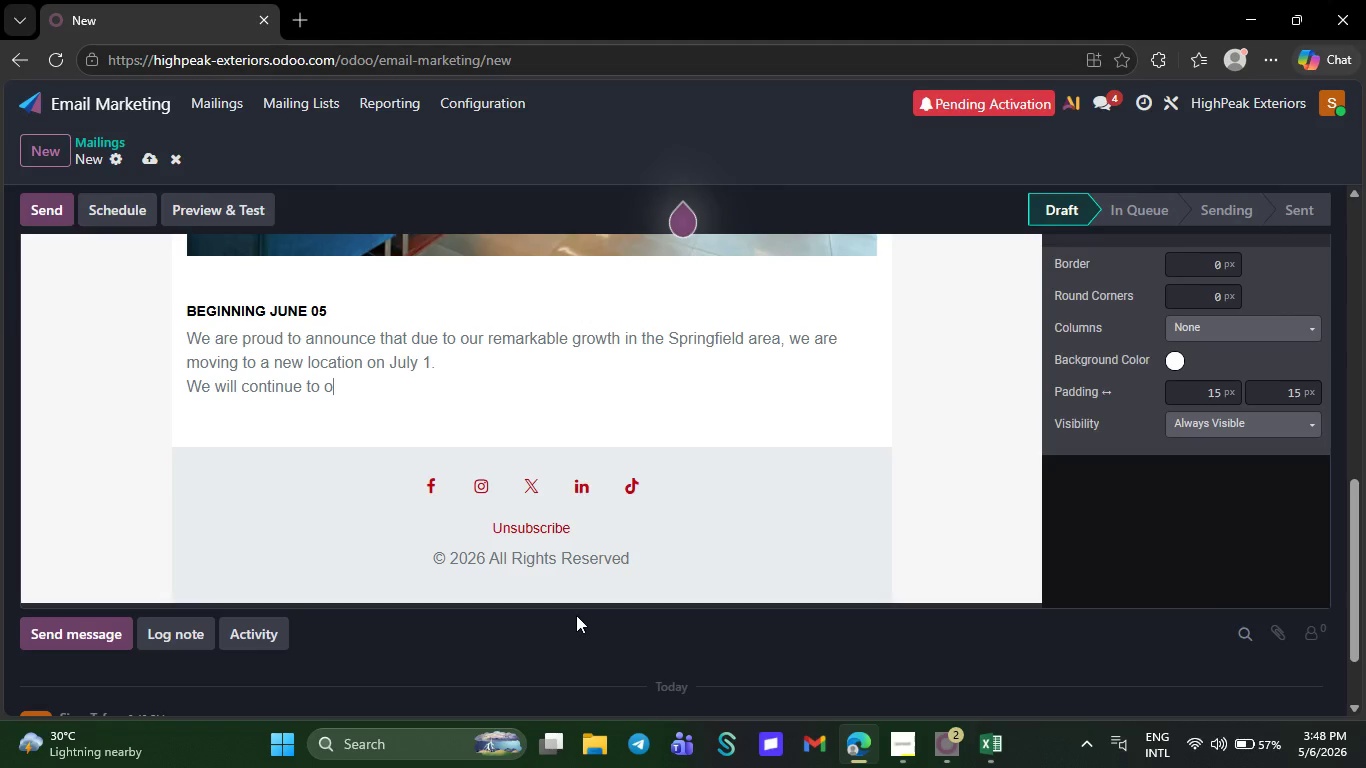 
key(Backspace)
 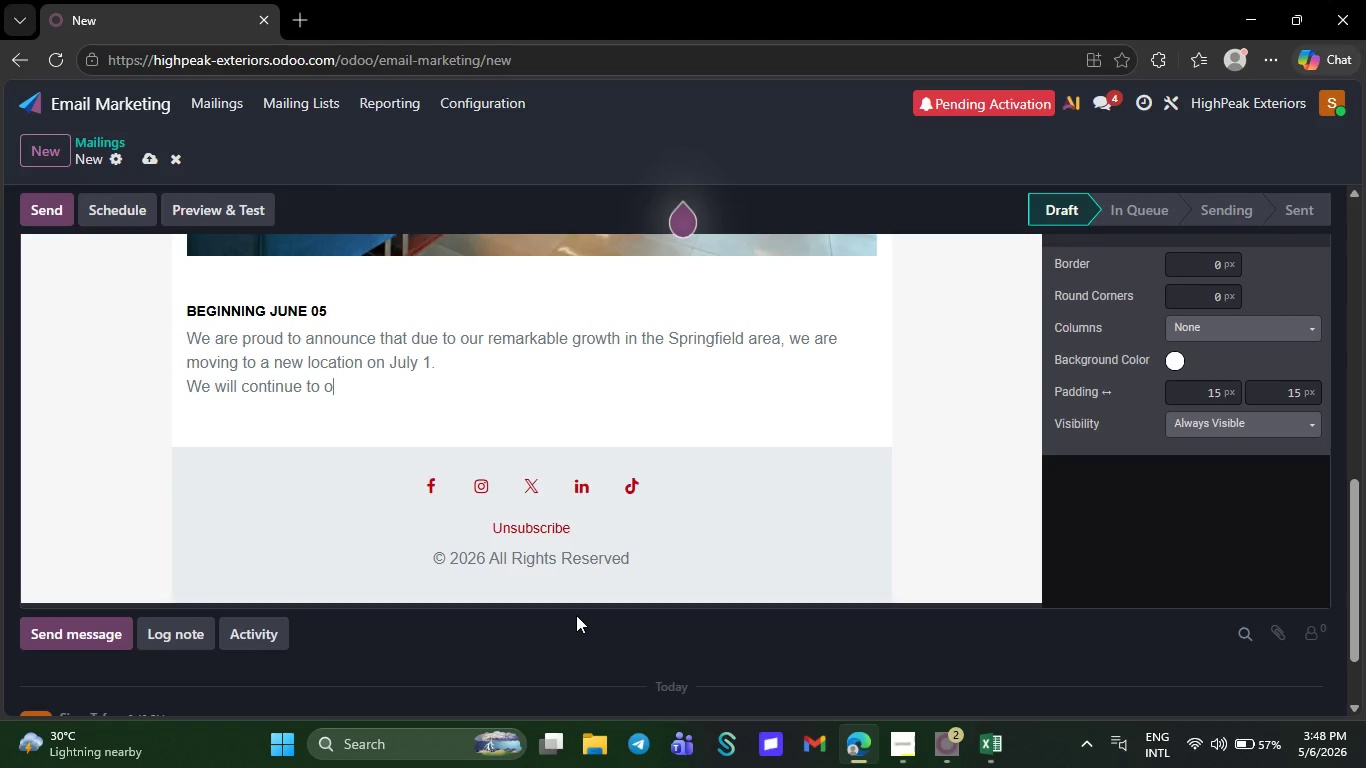 
key(Backspace)
 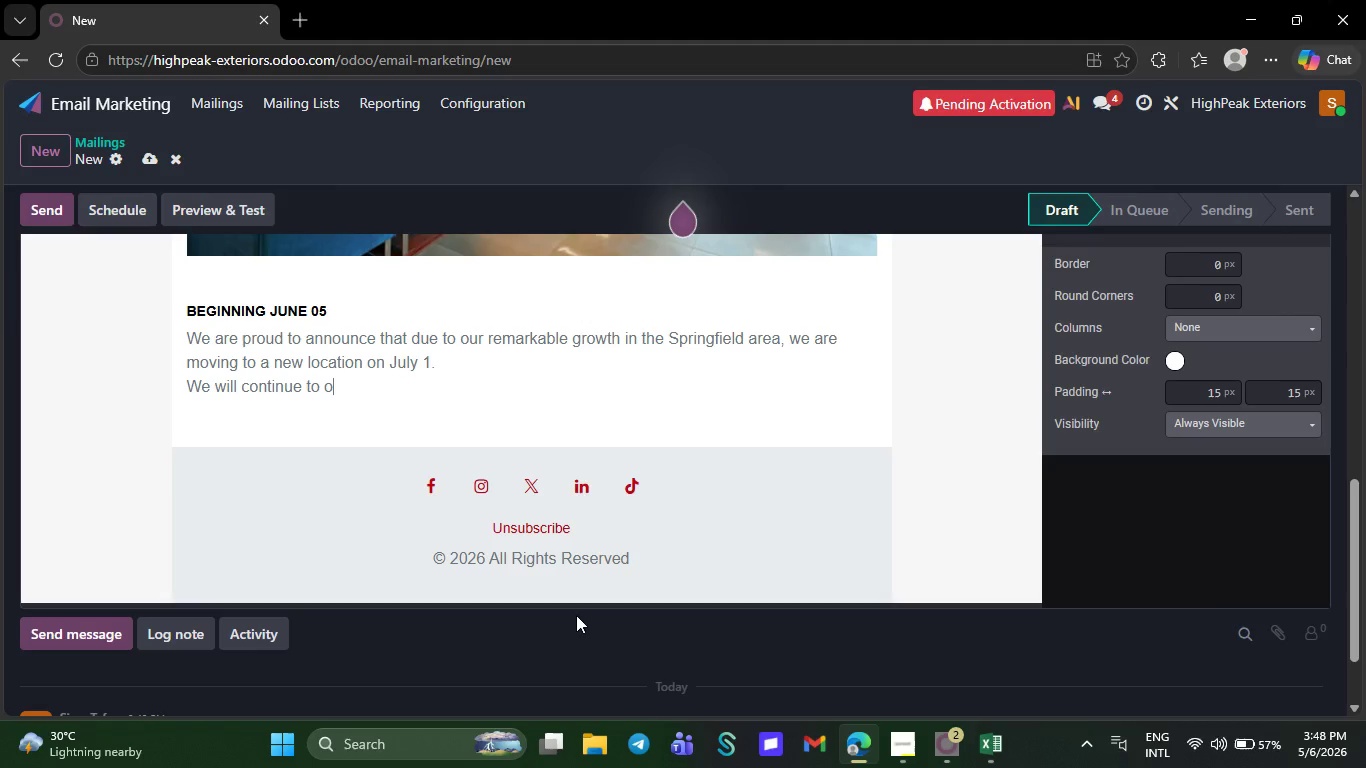 
key(Backspace)
 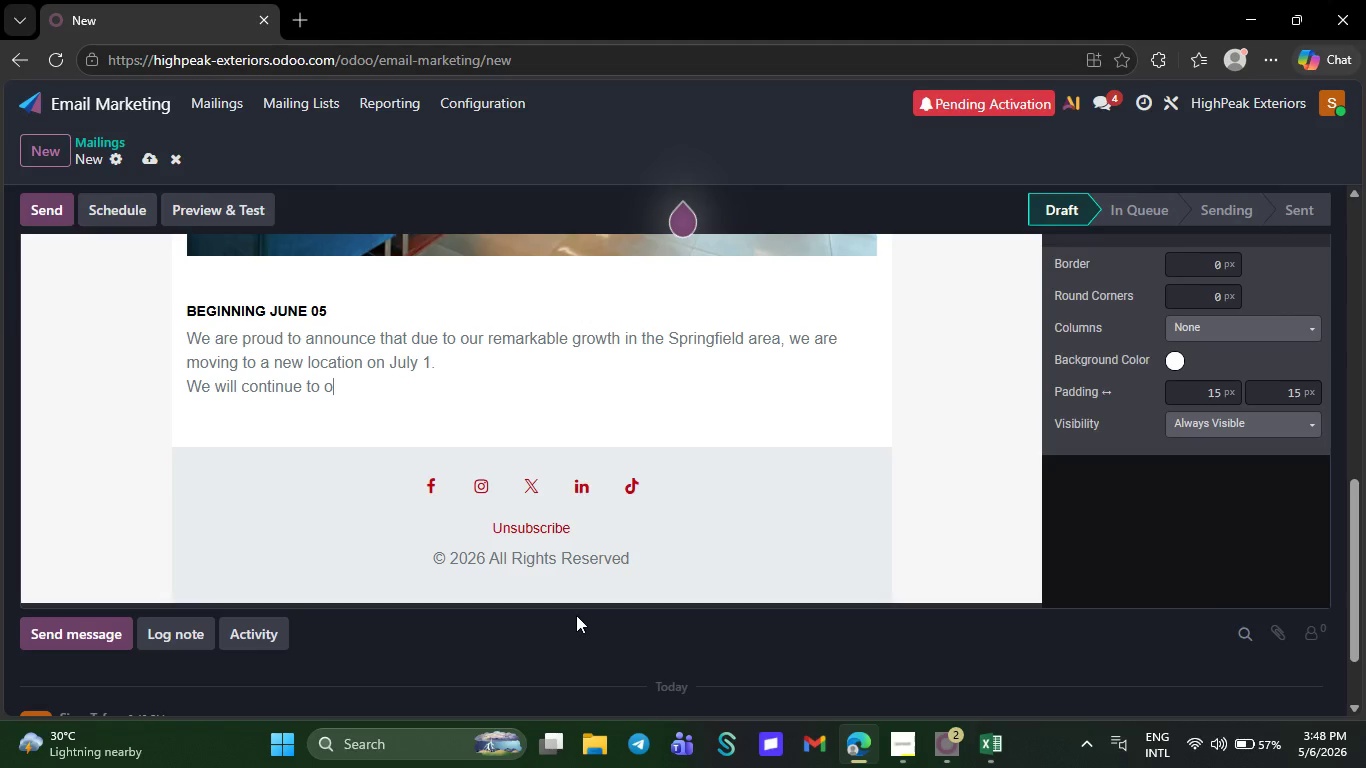 
key(Backspace)
 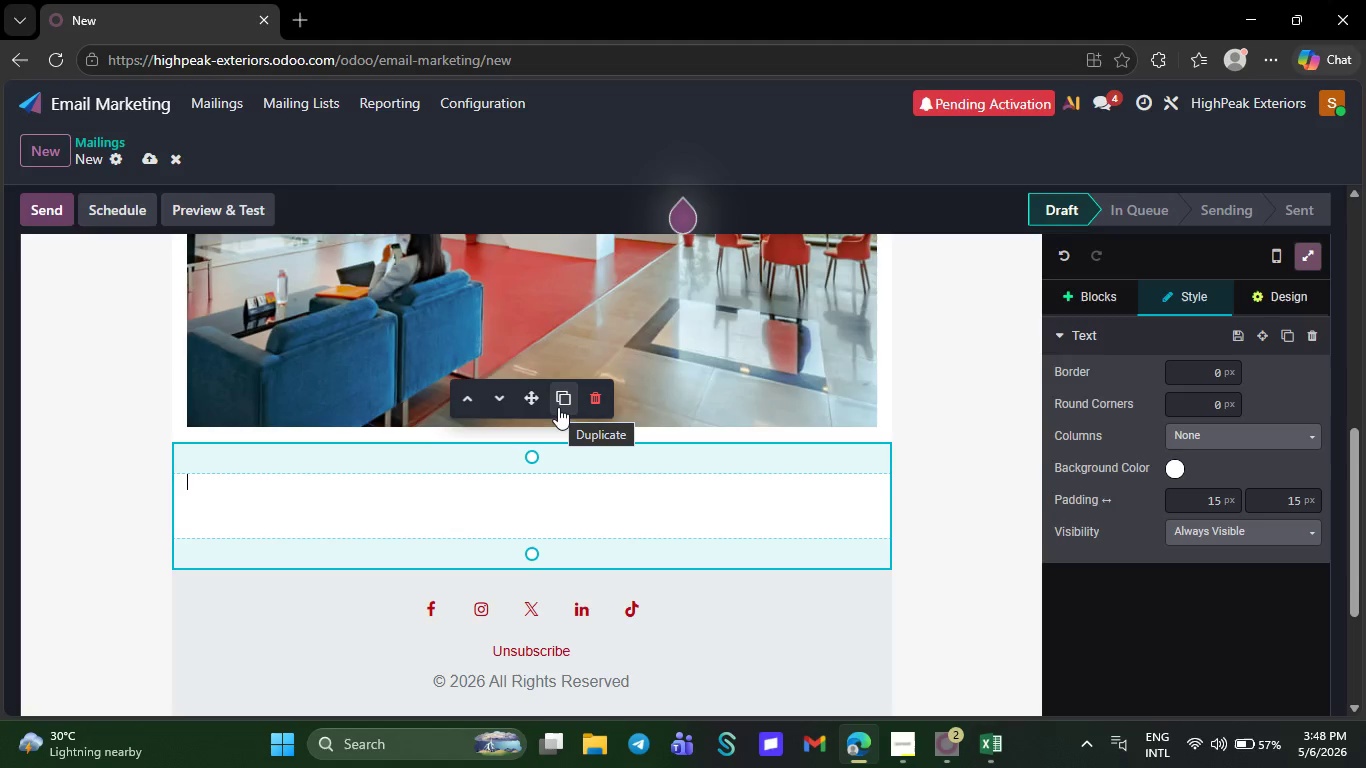 
wait(12.73)
 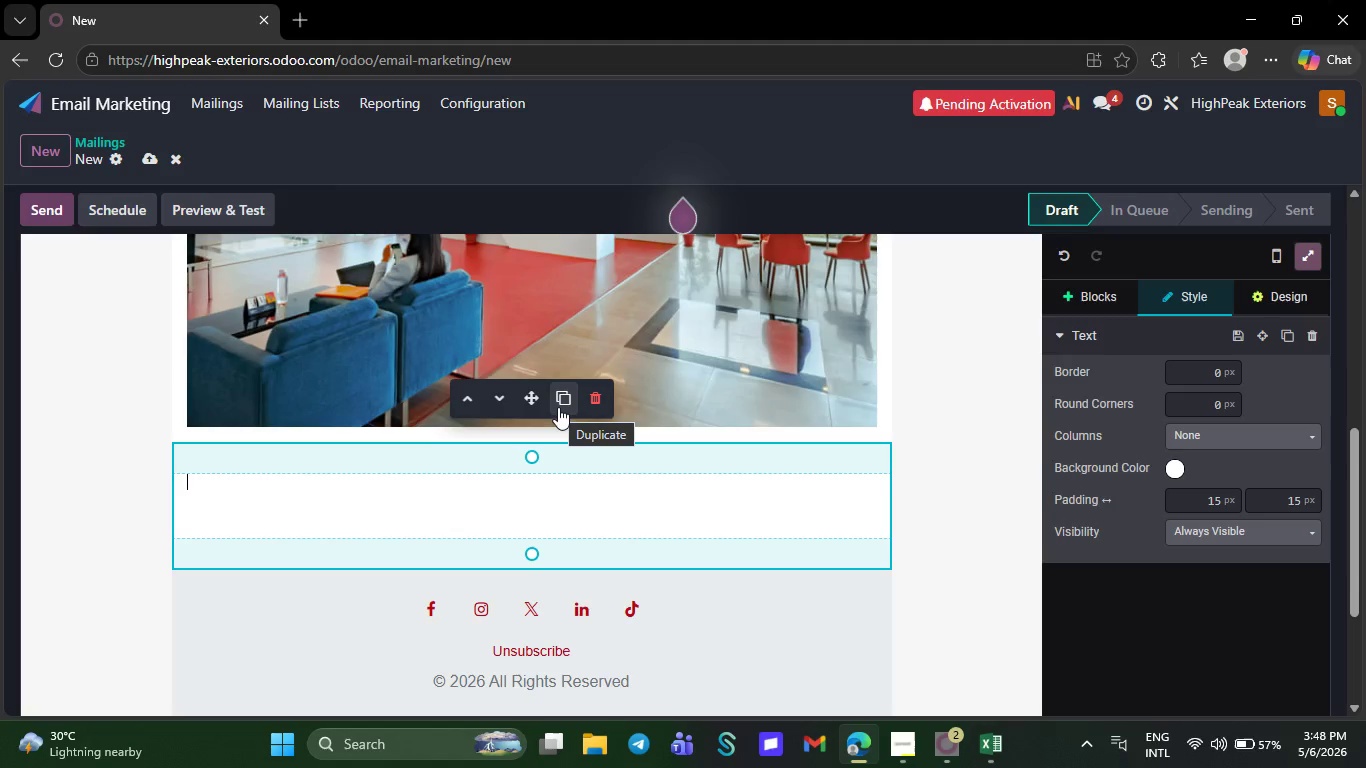 
type(jnjnmlkmm)
key(Backspace)
key(Backspace)
key(Backspace)
key(Backspace)
key(Backspace)
key(Backspace)
key(Backspace)
key(Backspace)
key(Backspace)
key(Backspace)
 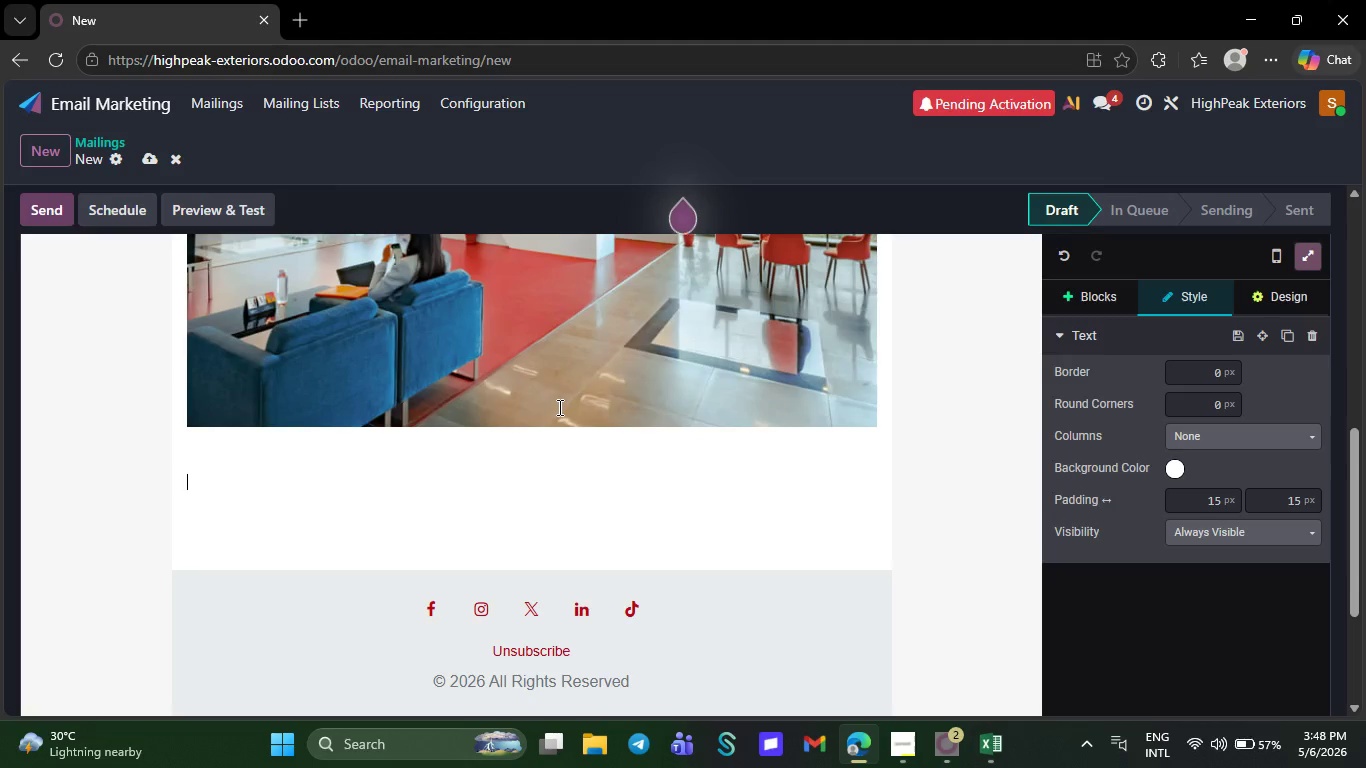 
type(fewetrre)
key(NumpadEnter)
type(tfgf)
key(Backspace)
key(Backspace)
key(Backspace)
 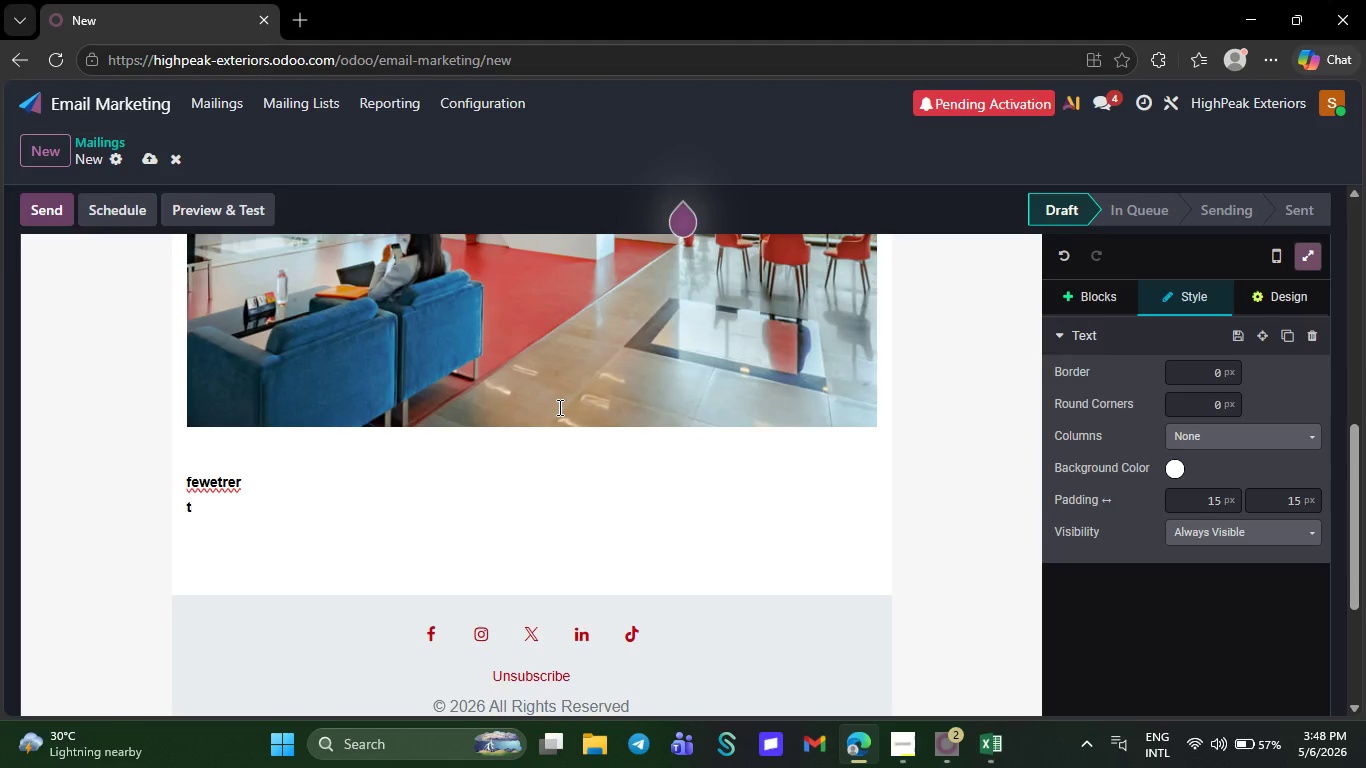 
key(Control+Z)
 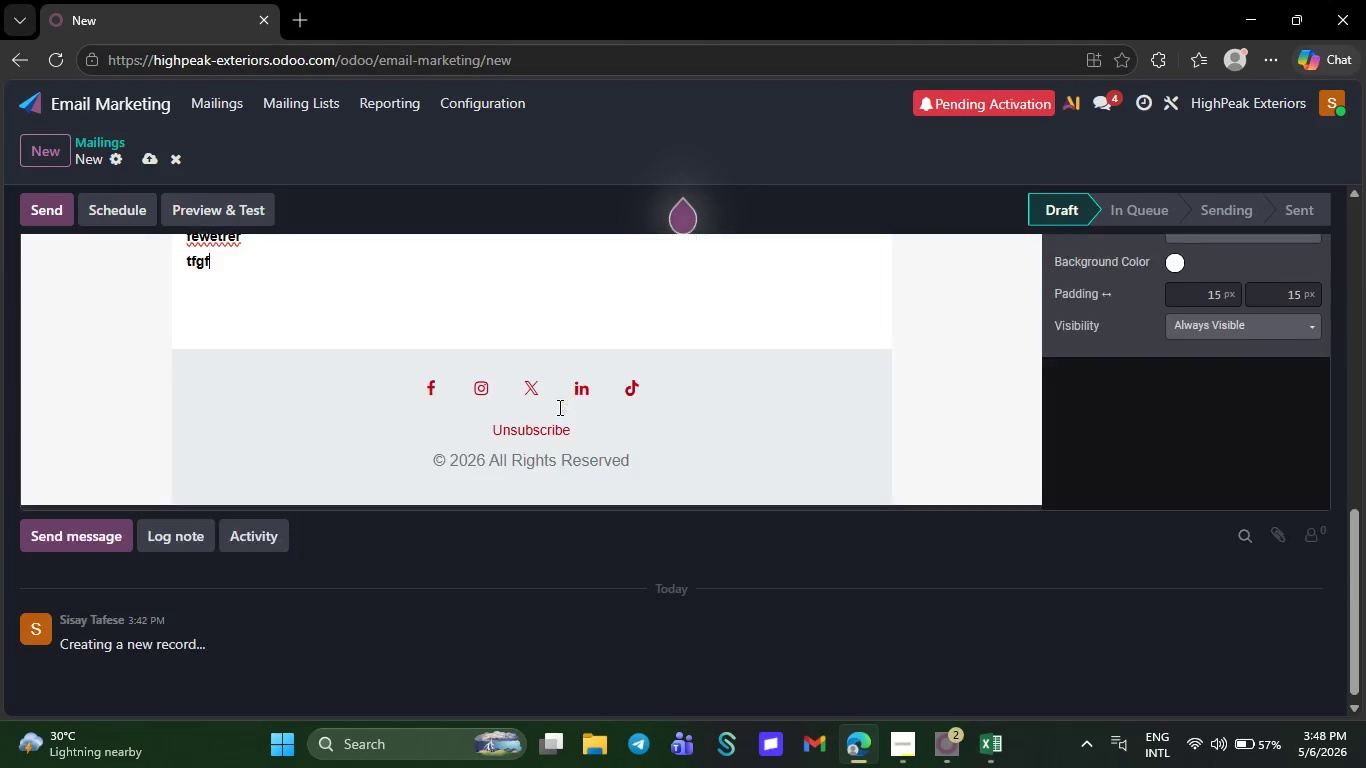 
key(Z)
 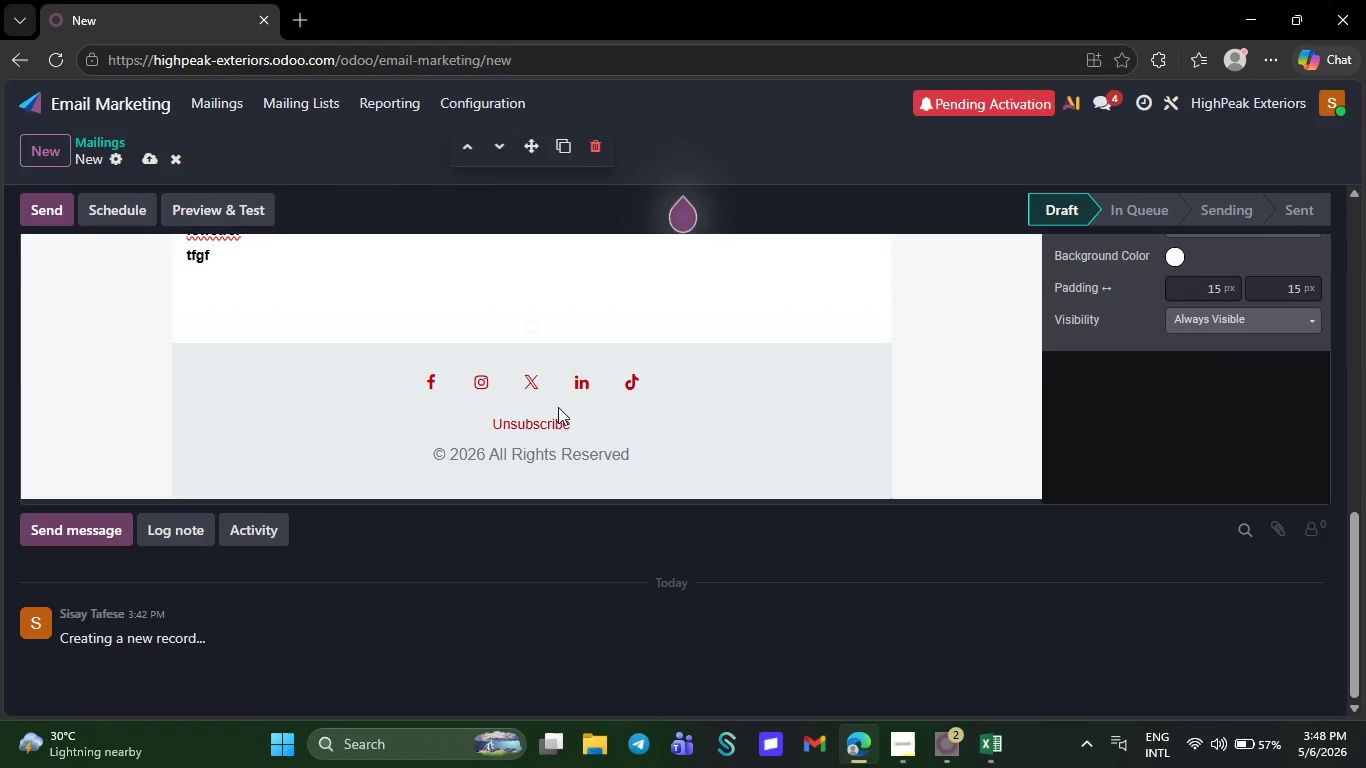 
key(Control+ControlLeft)
 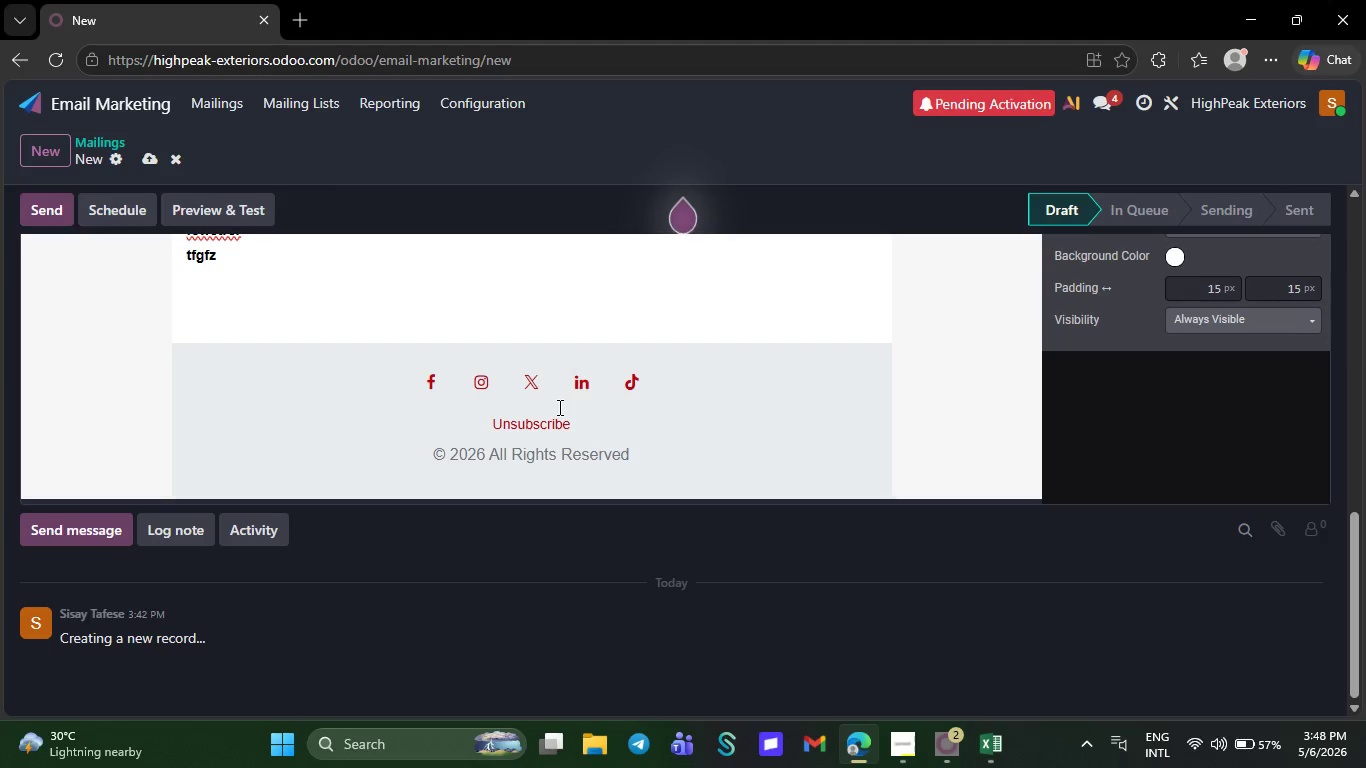 
key(Control+ControlLeft)
 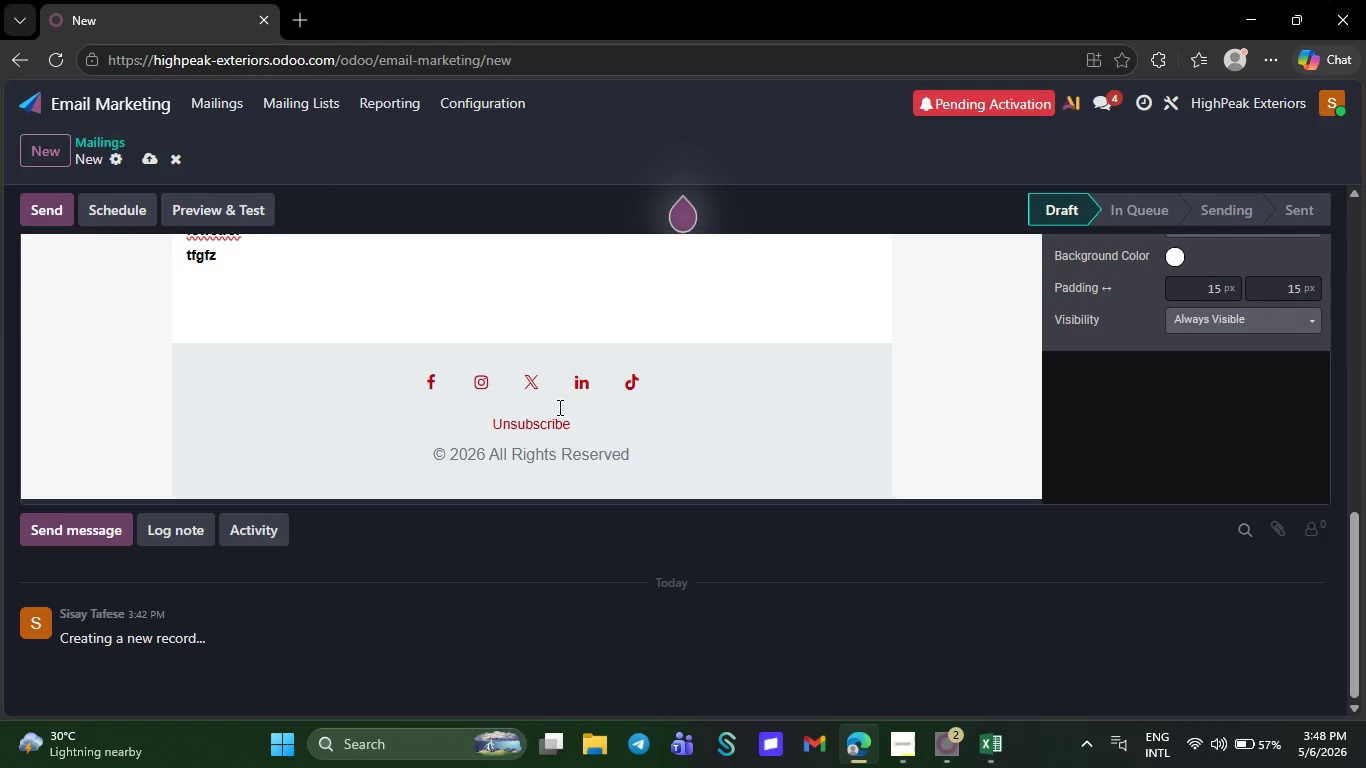 
key(Control+Z)
 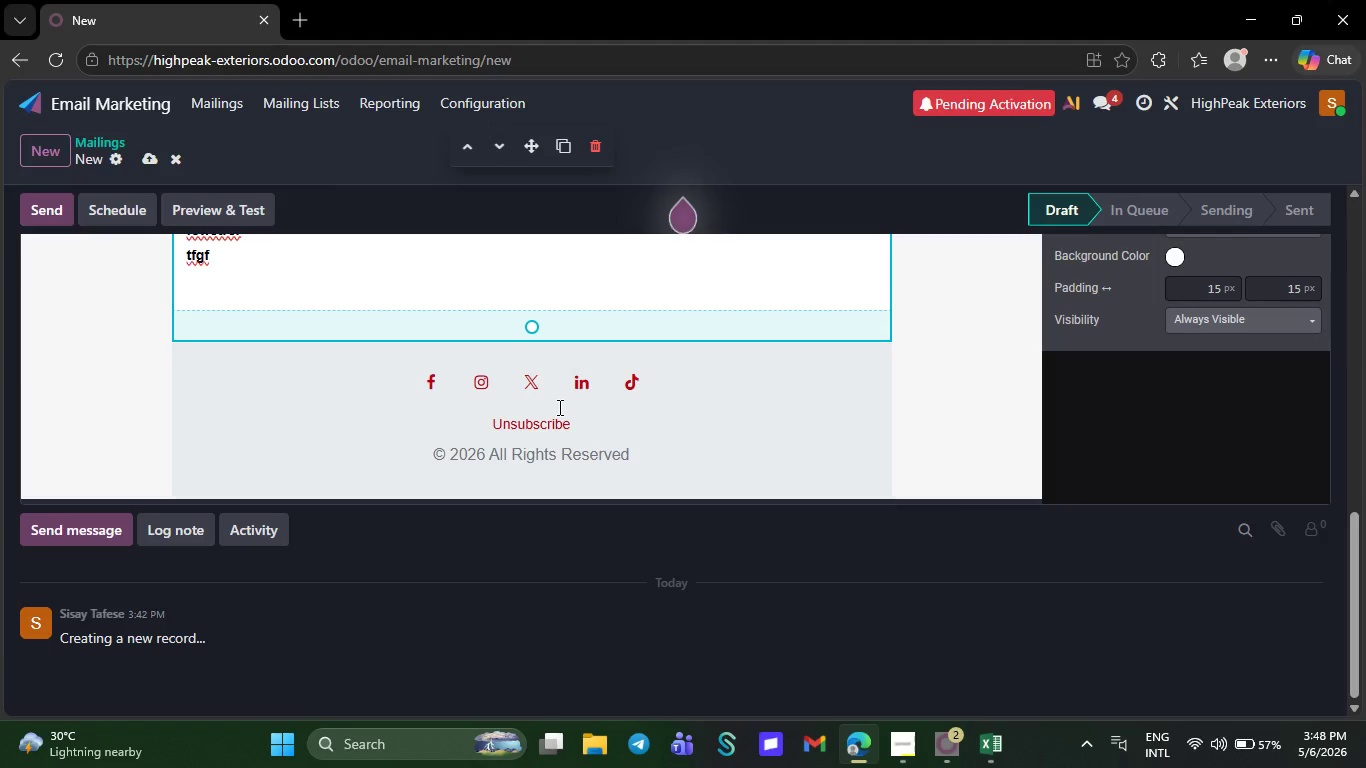 
key(Control+Z)
 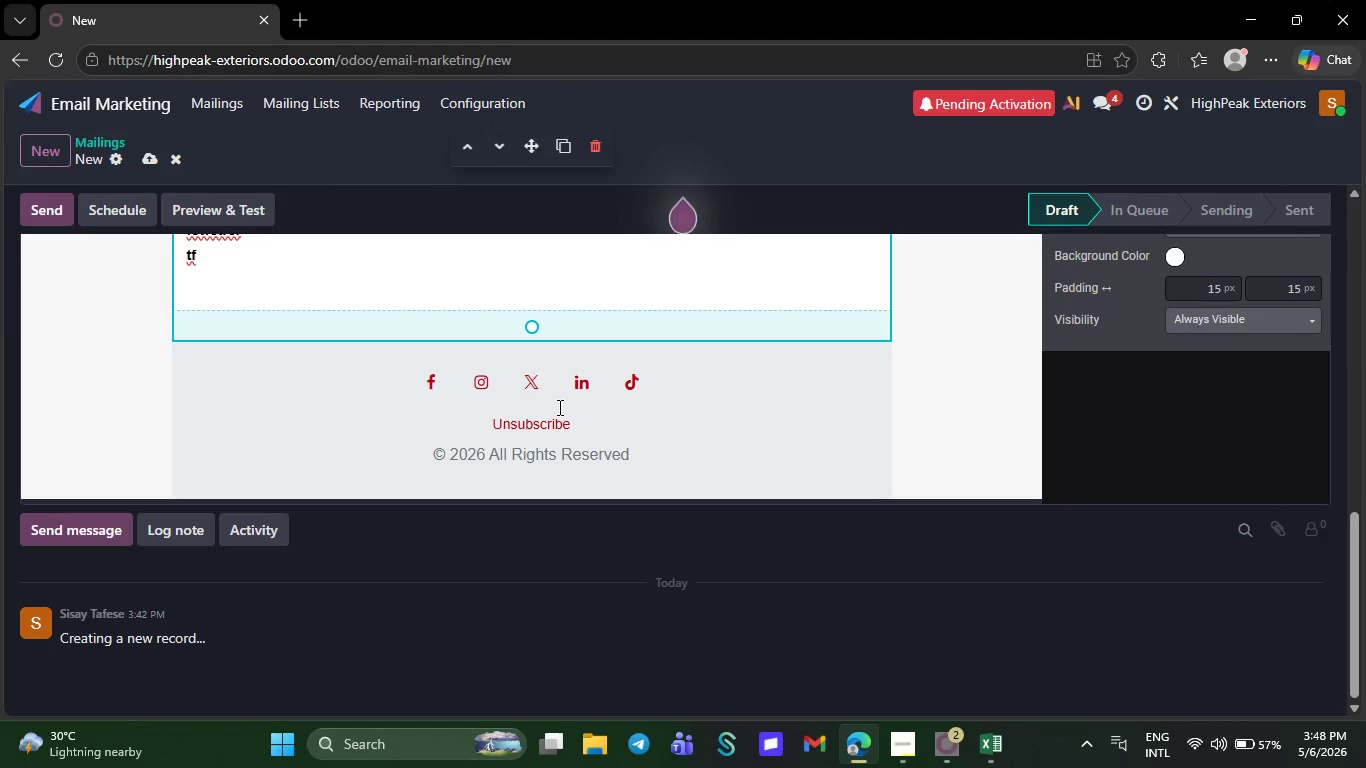 
key(Control+Z)
 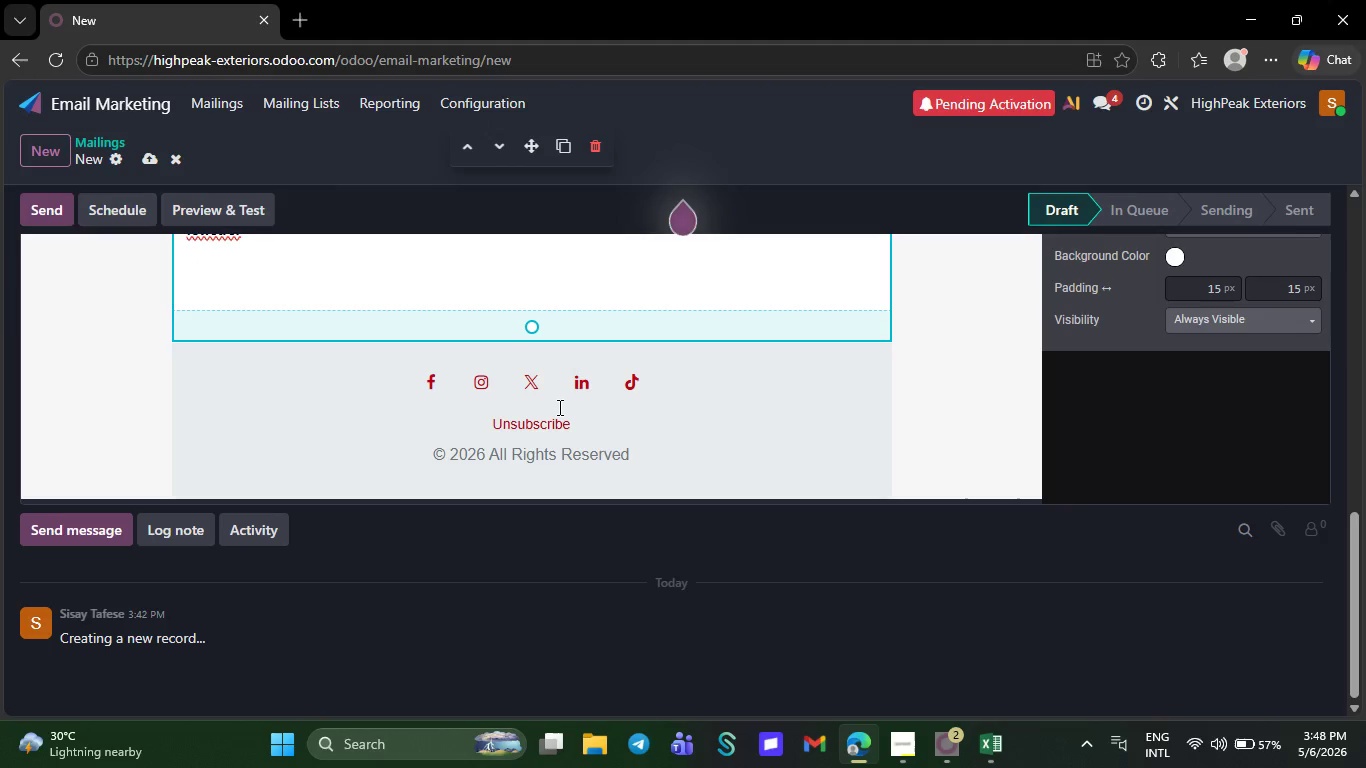 
key(Control+Z)
 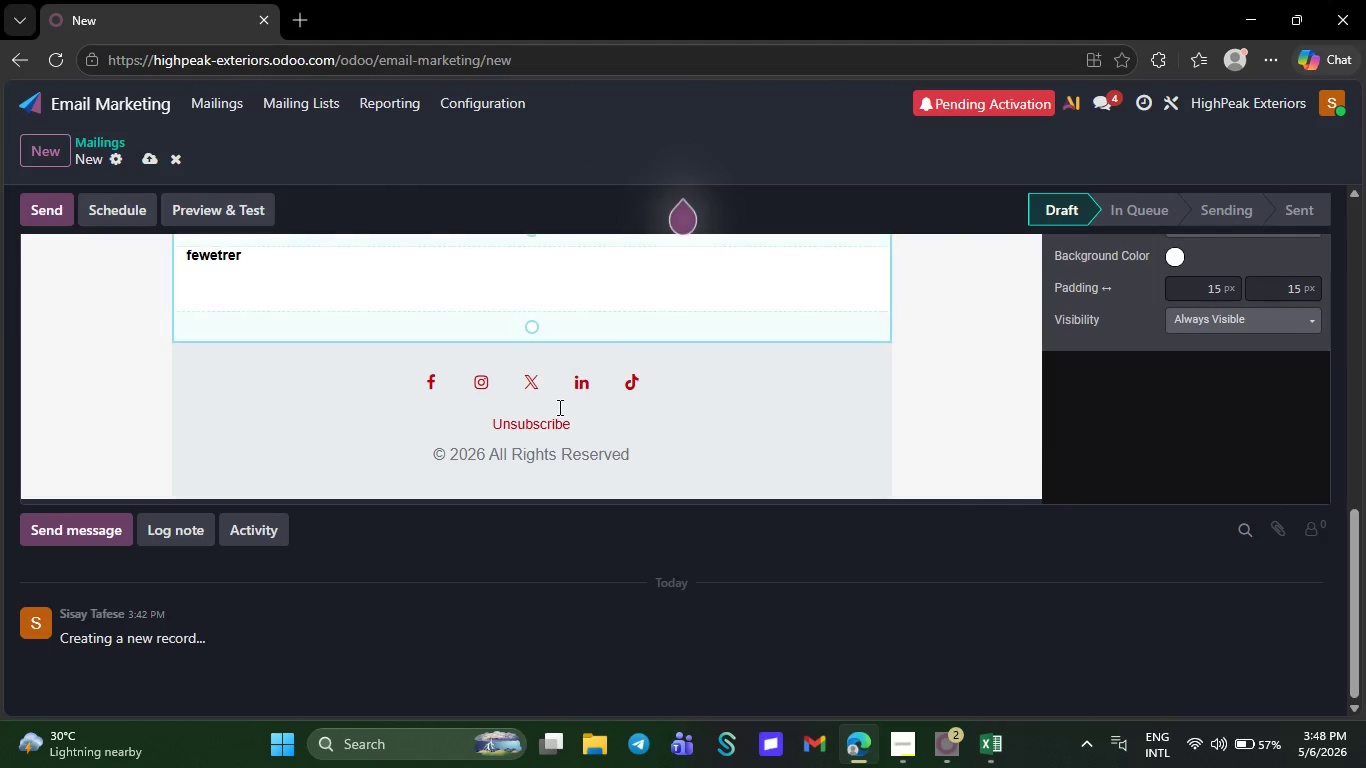 
key(Control+Z)
 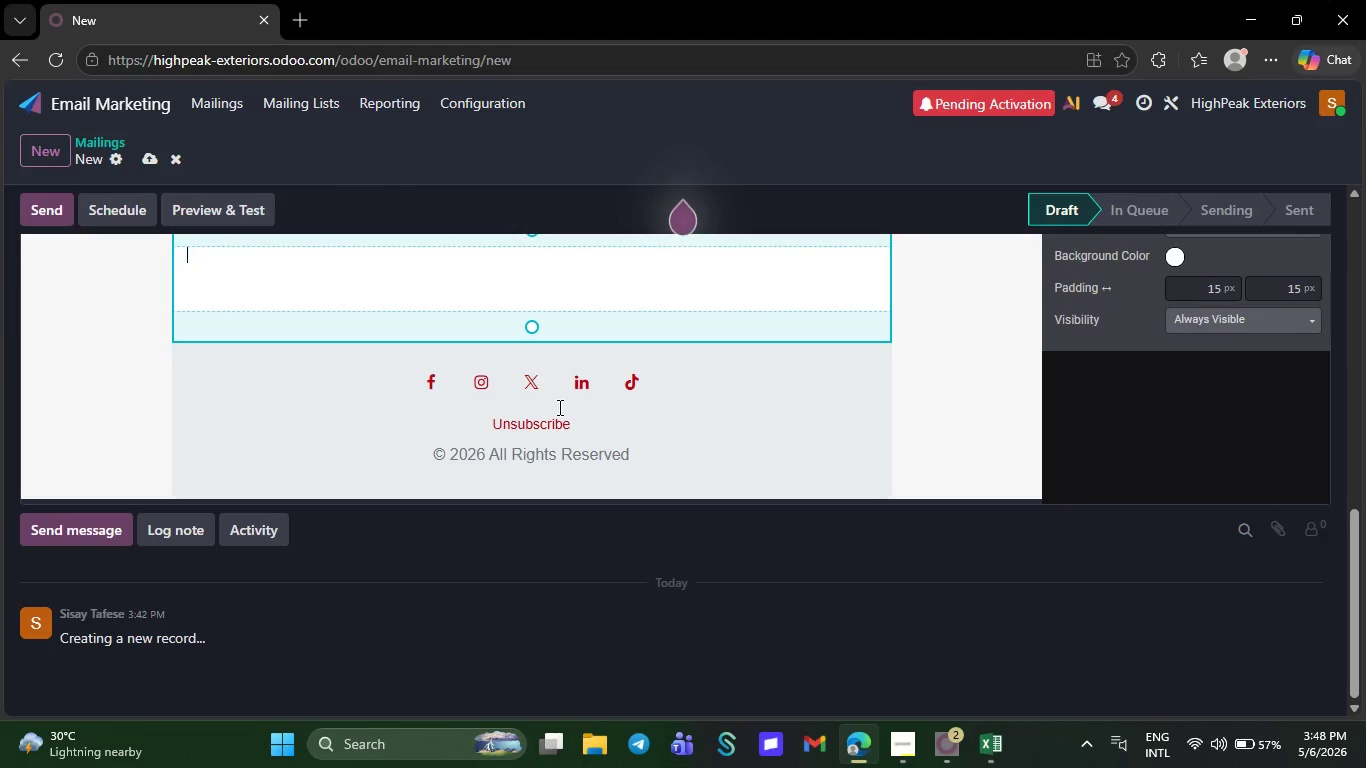 
key(Control+Z)
 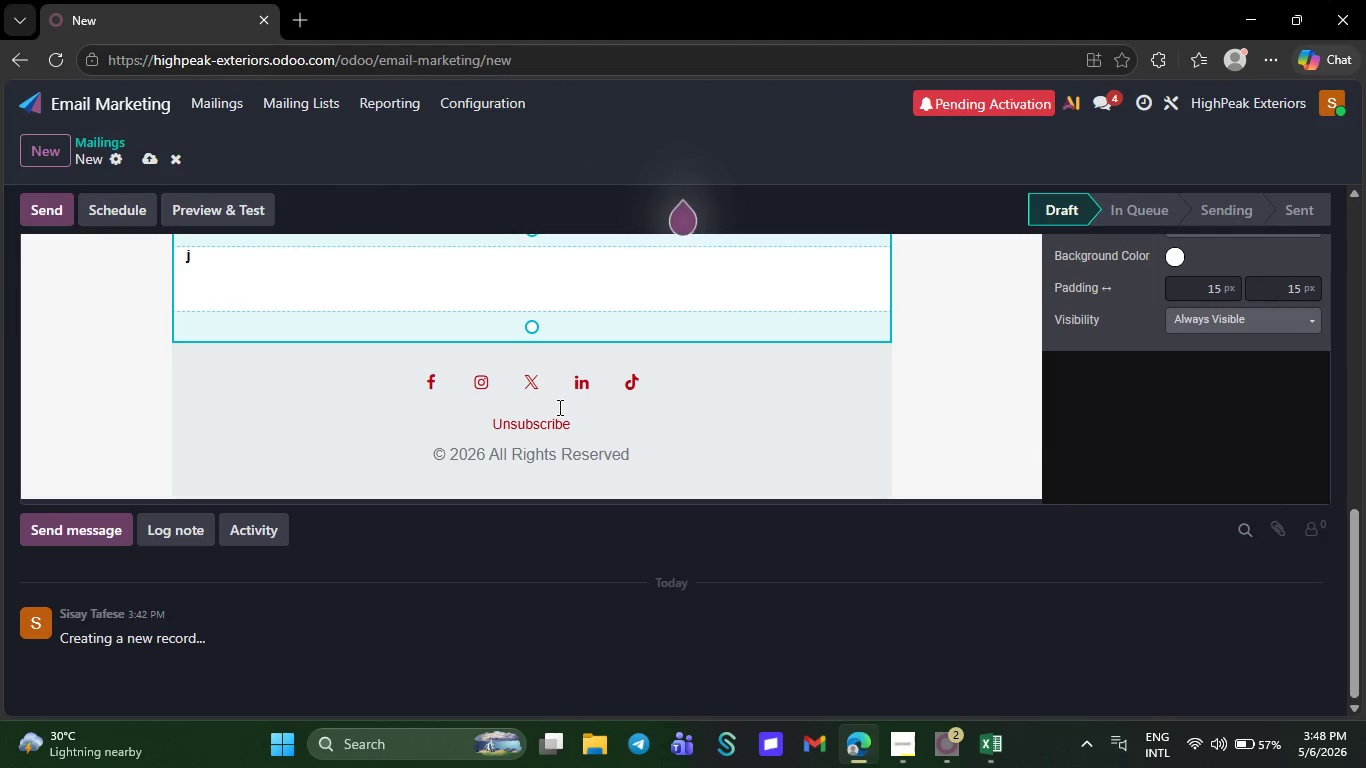 
key(Control+Z)
 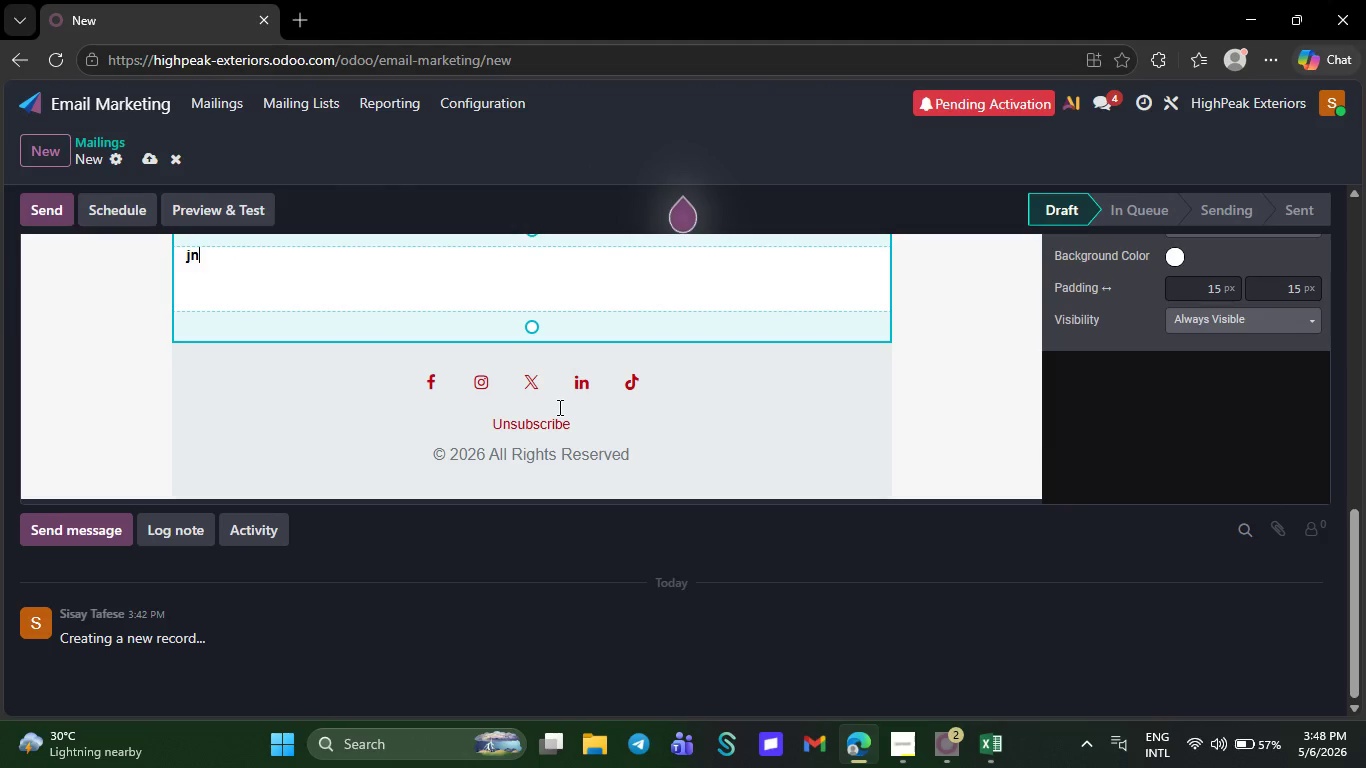 
key(Control+Z)
 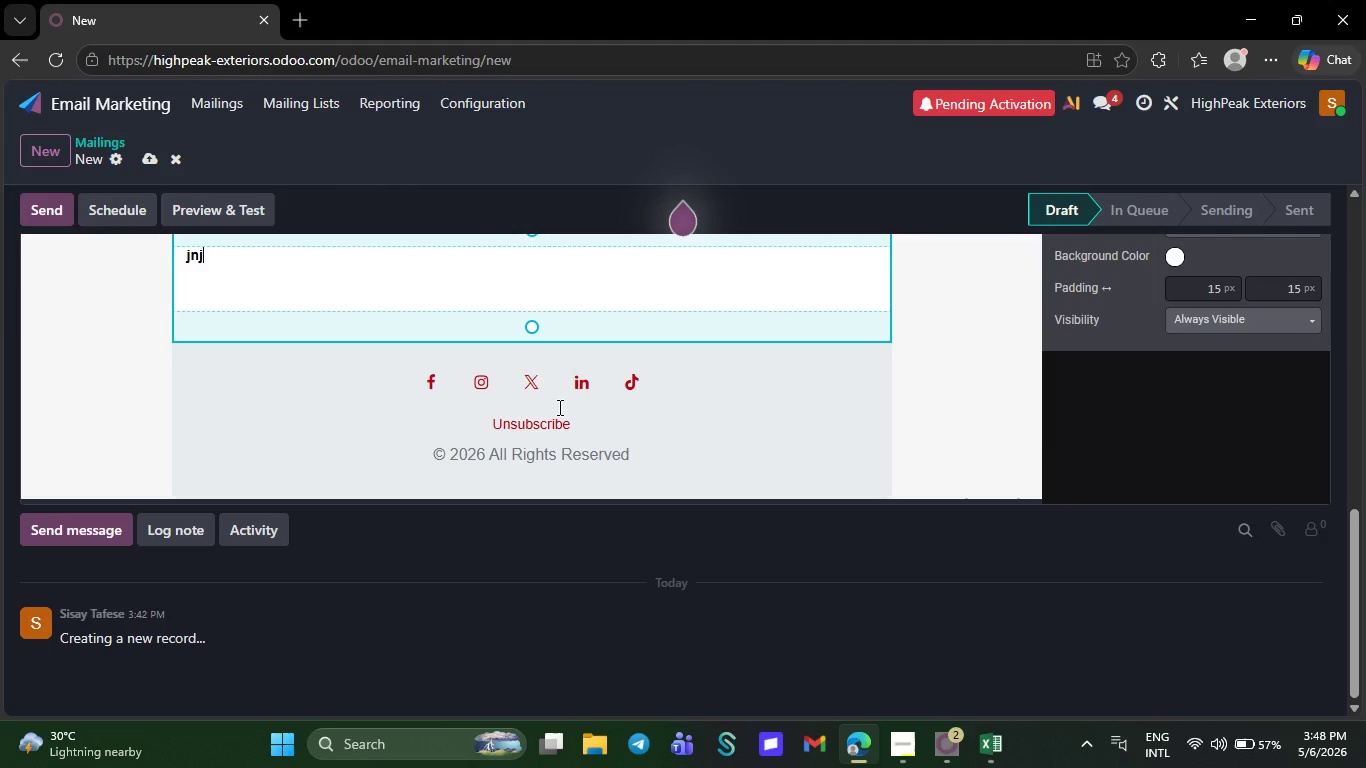 
key(Control+Z)
 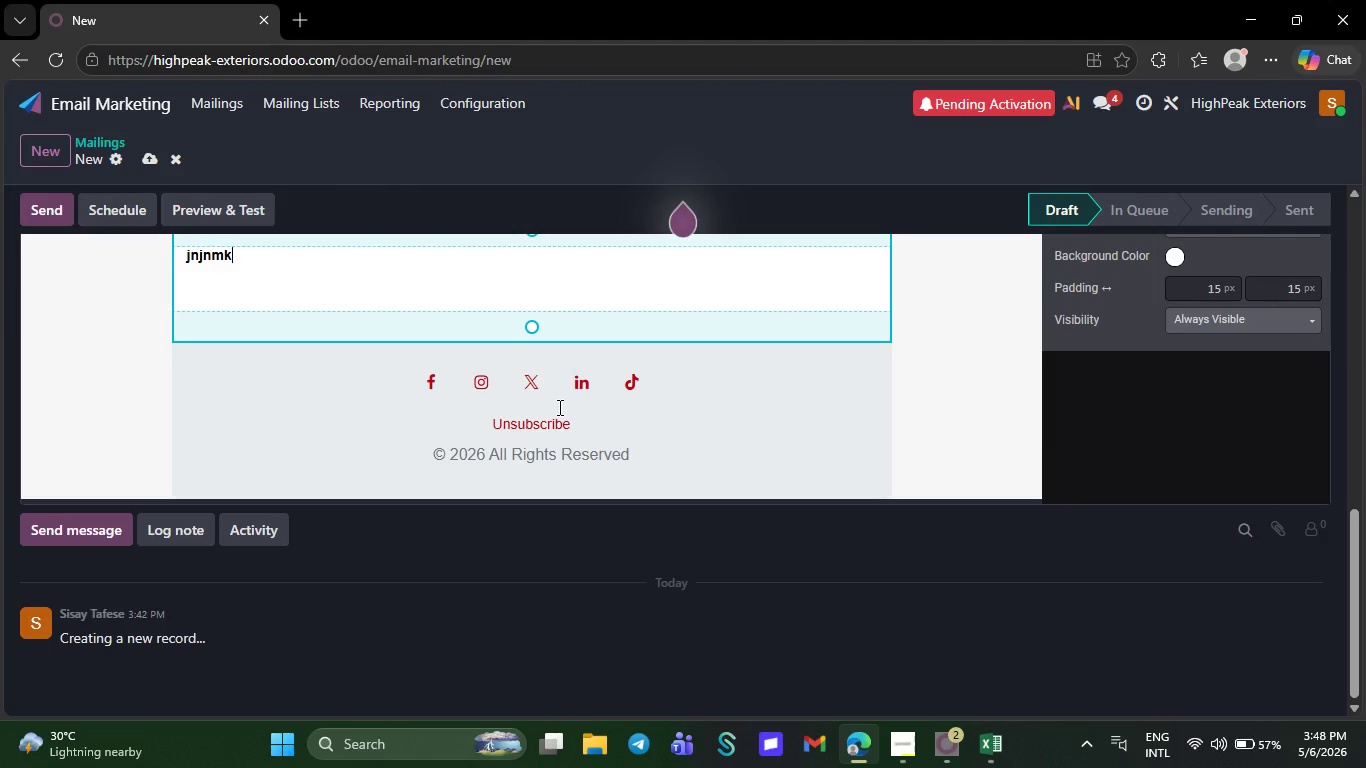 
key(Control+Z)
 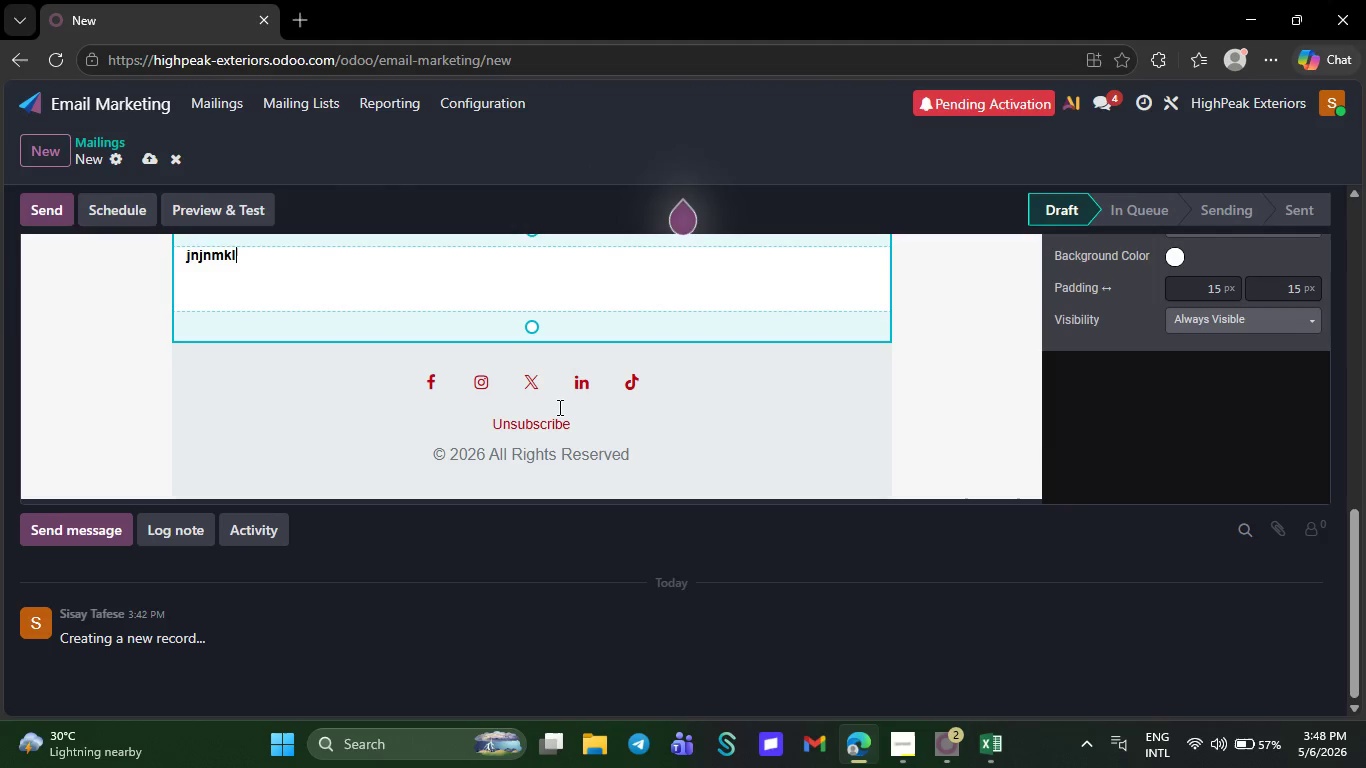 
key(Control+Z)
 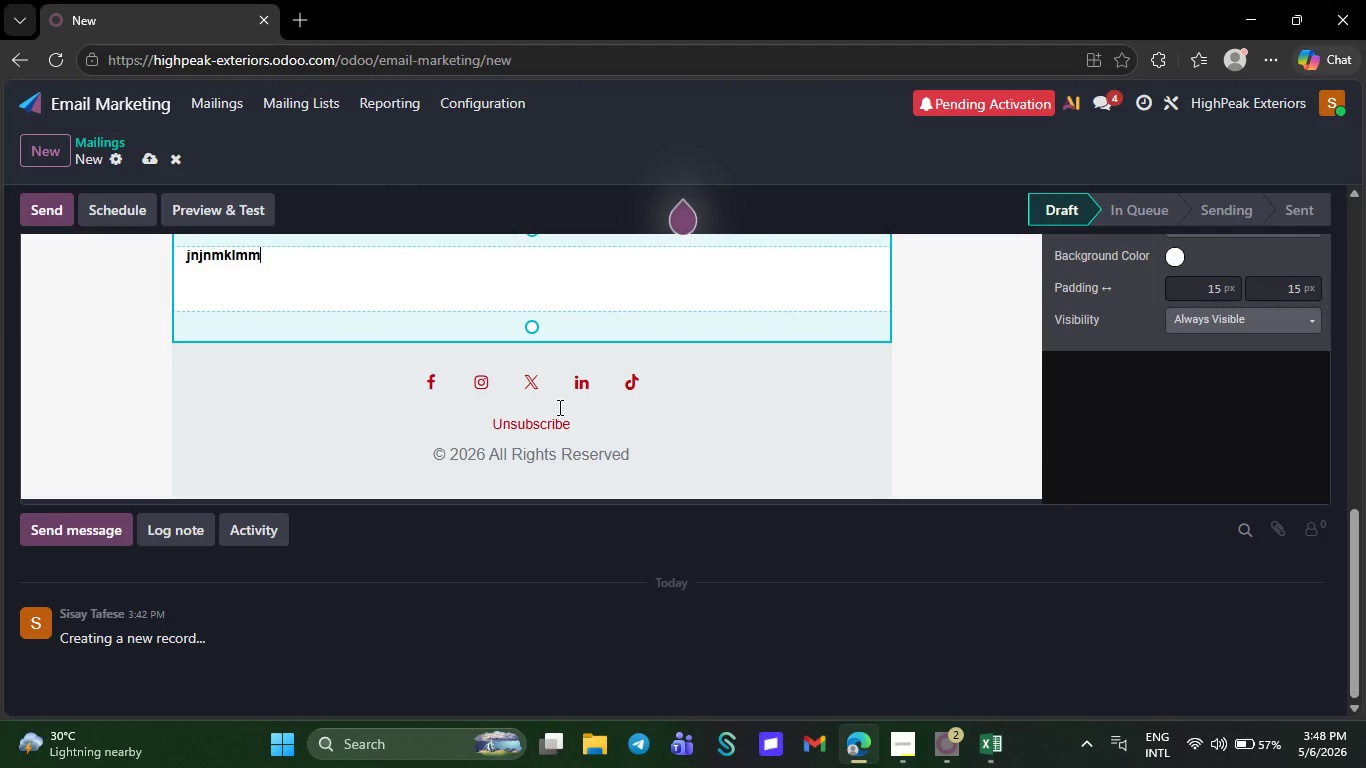 
key(Control+Z)
 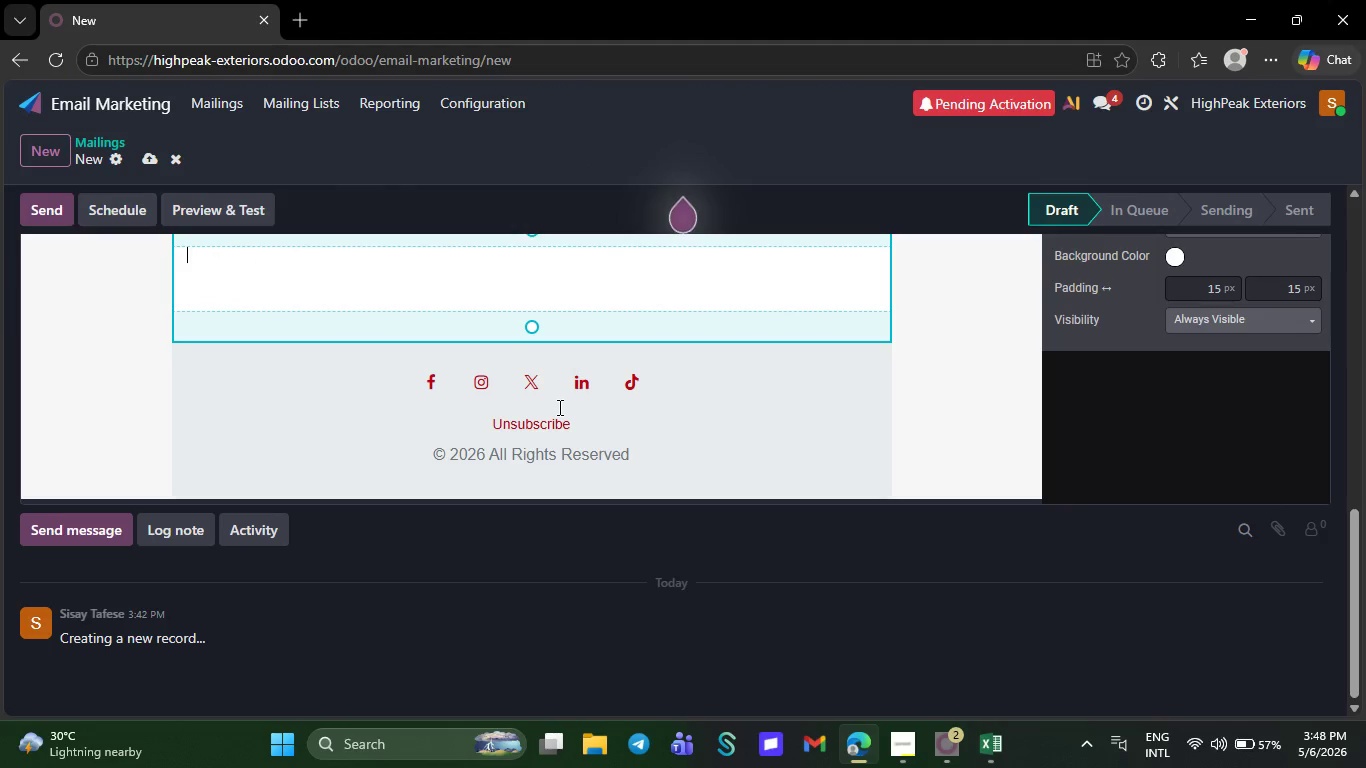 
key(Control+Z)
 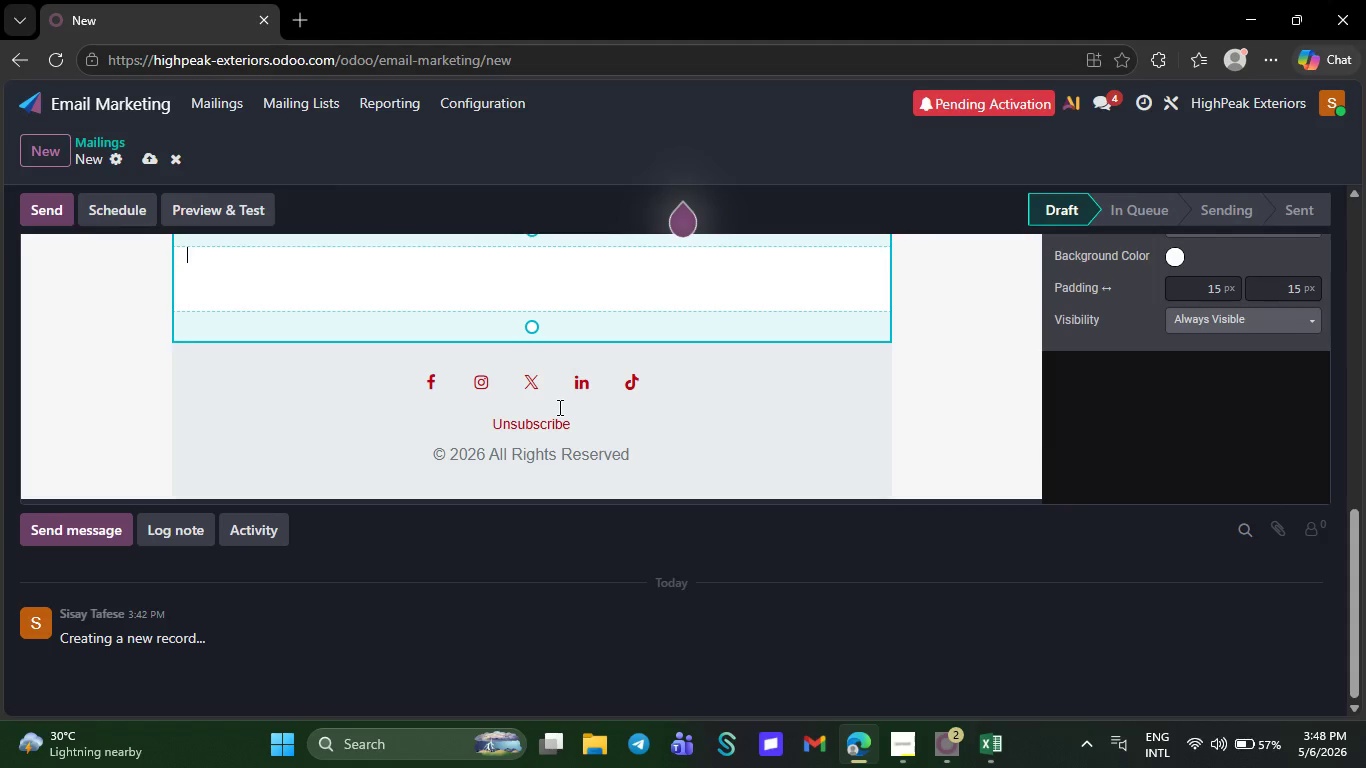 
key(Control+Z)
 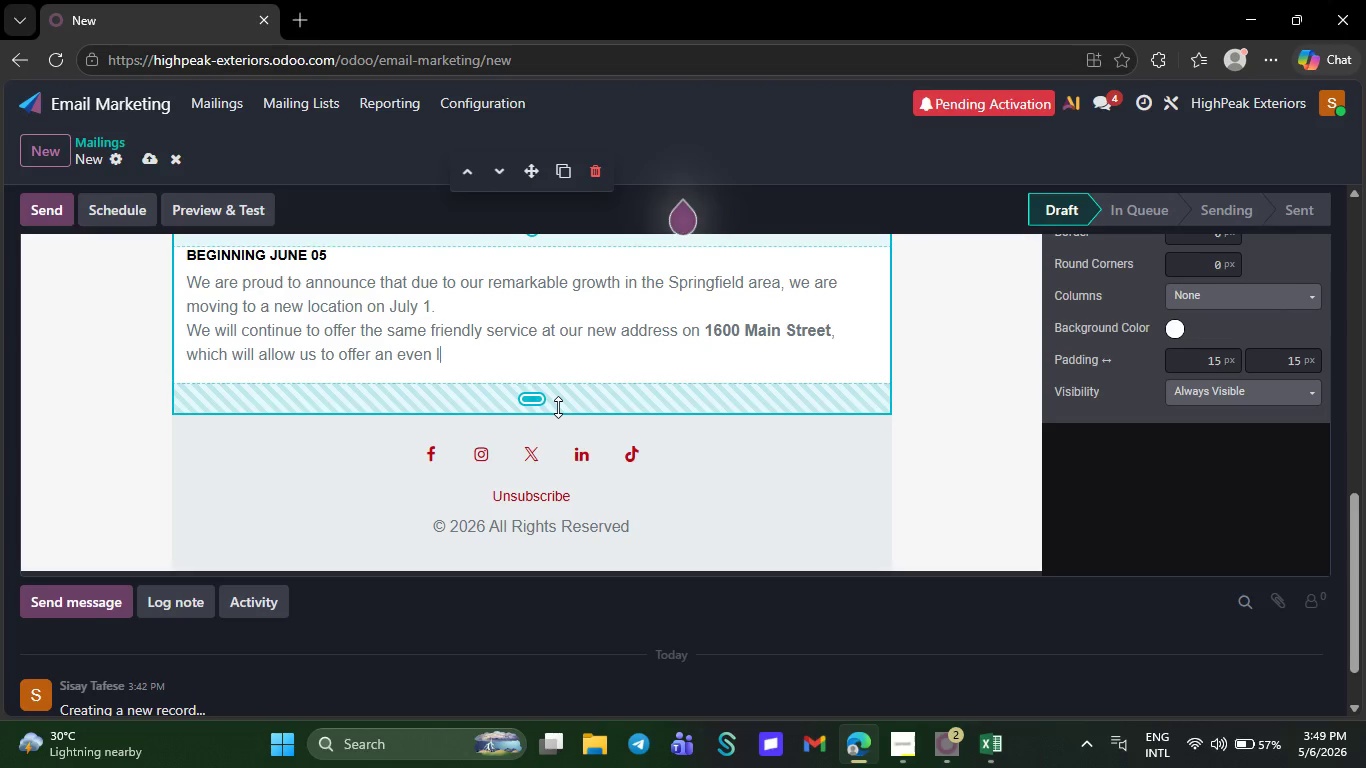 
wait(6.03)
 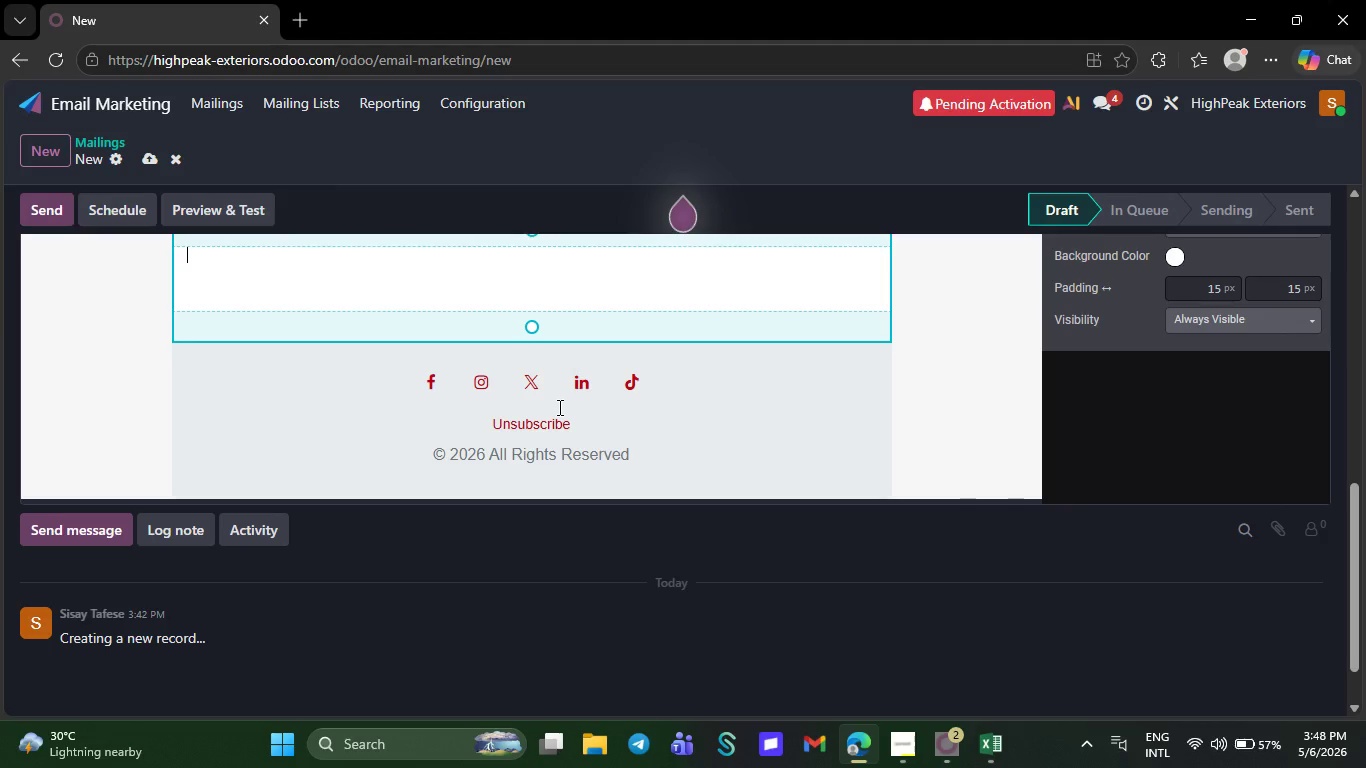 
key(Backspace)
 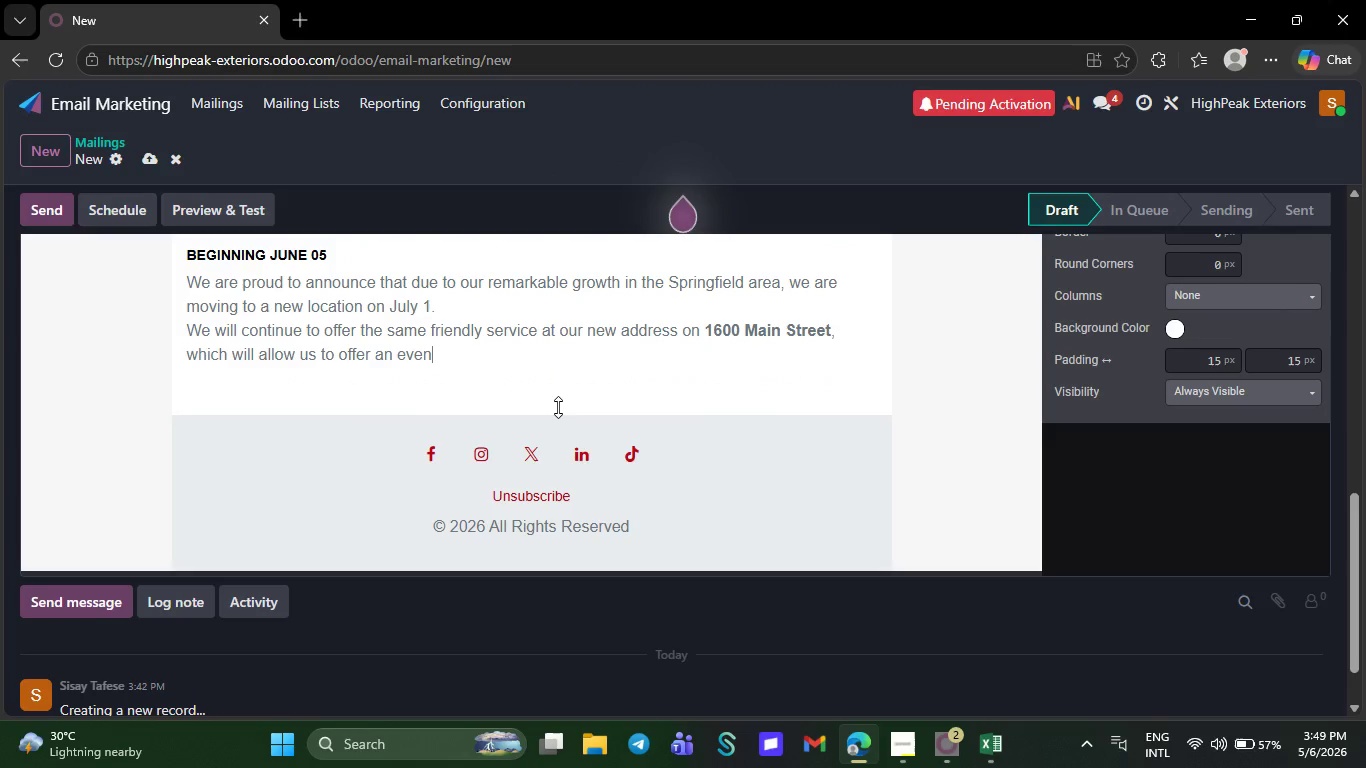 
key(Backspace)
 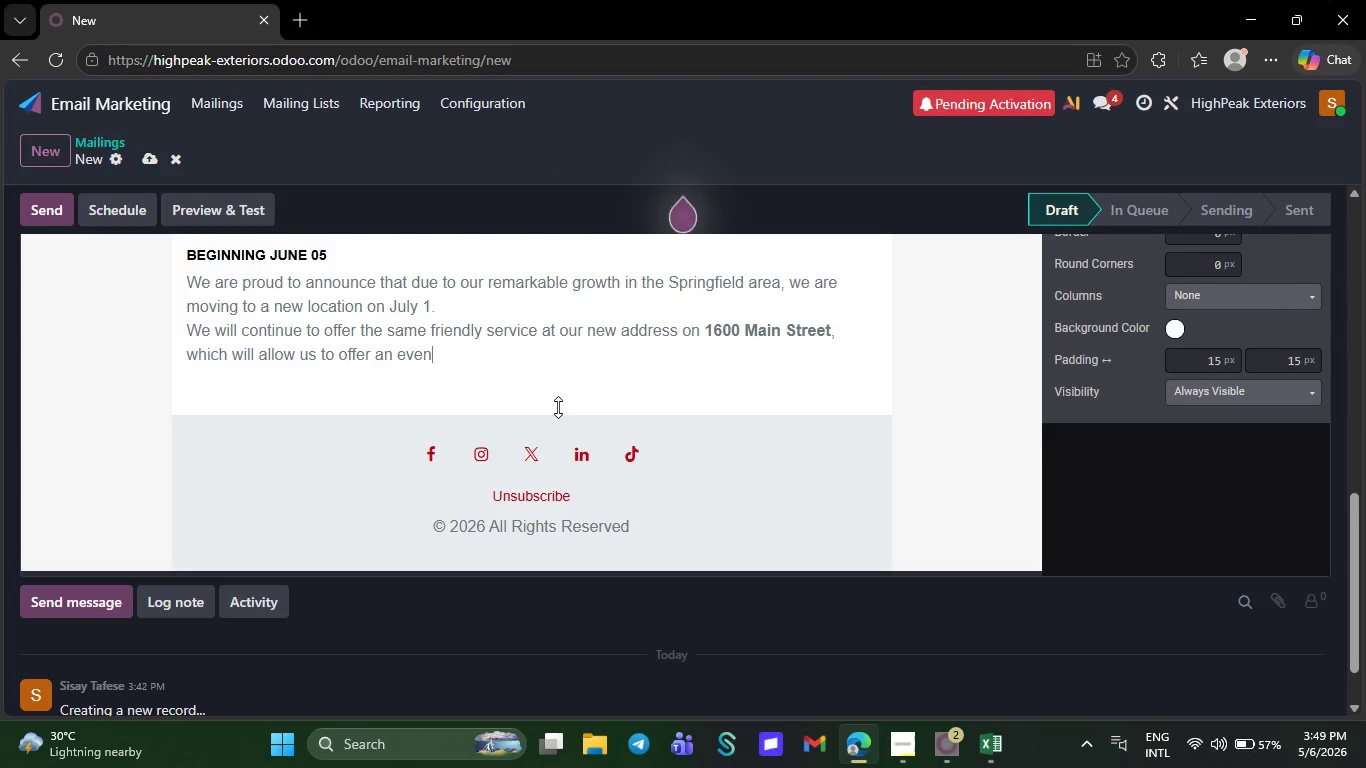 
key(Backspace)
 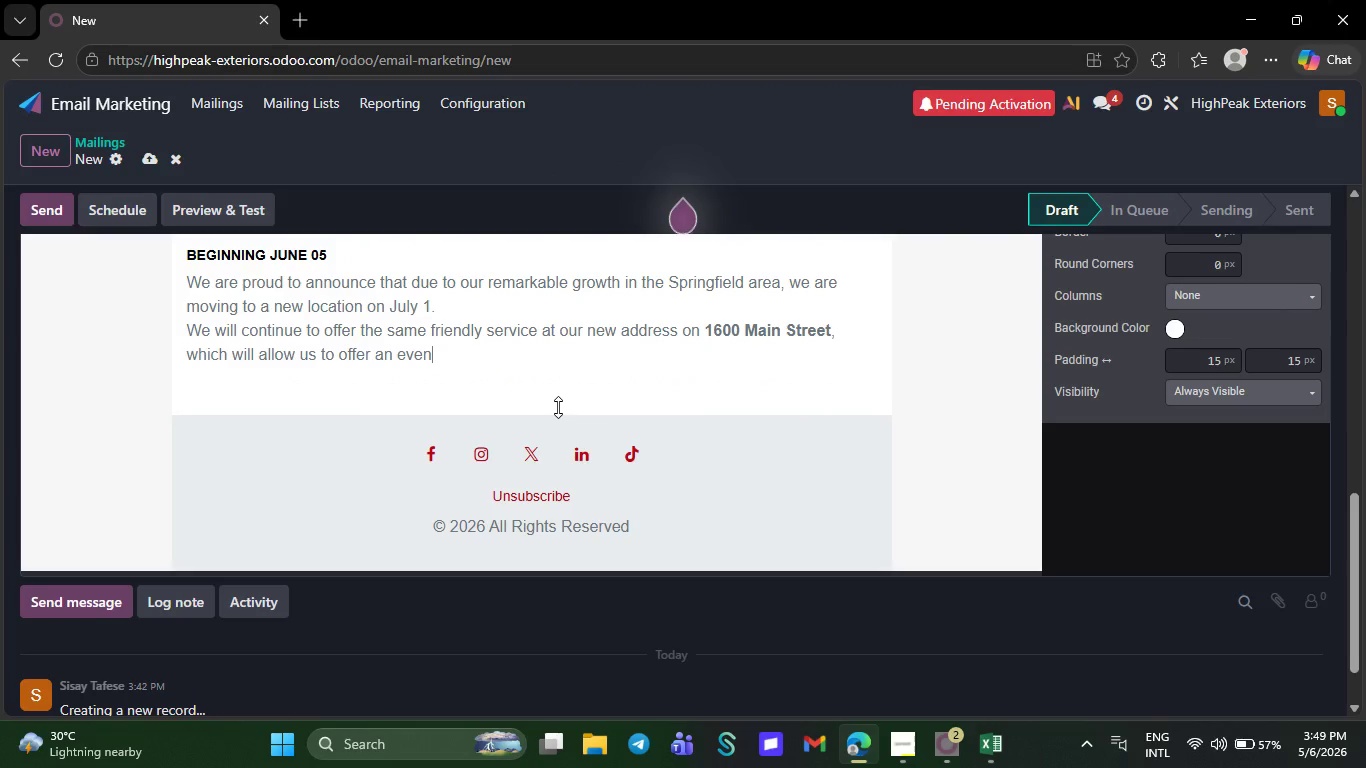 
key(Backspace)
 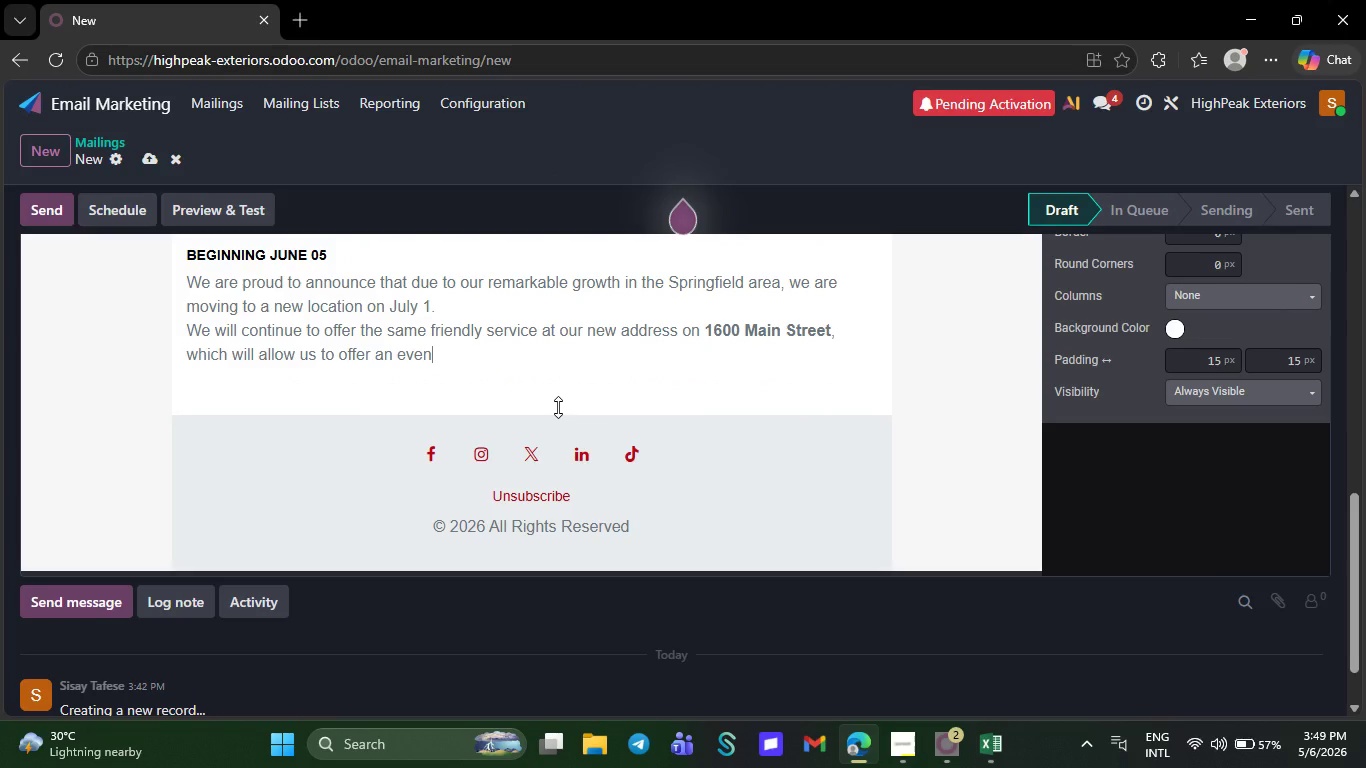 
key(Backspace)
 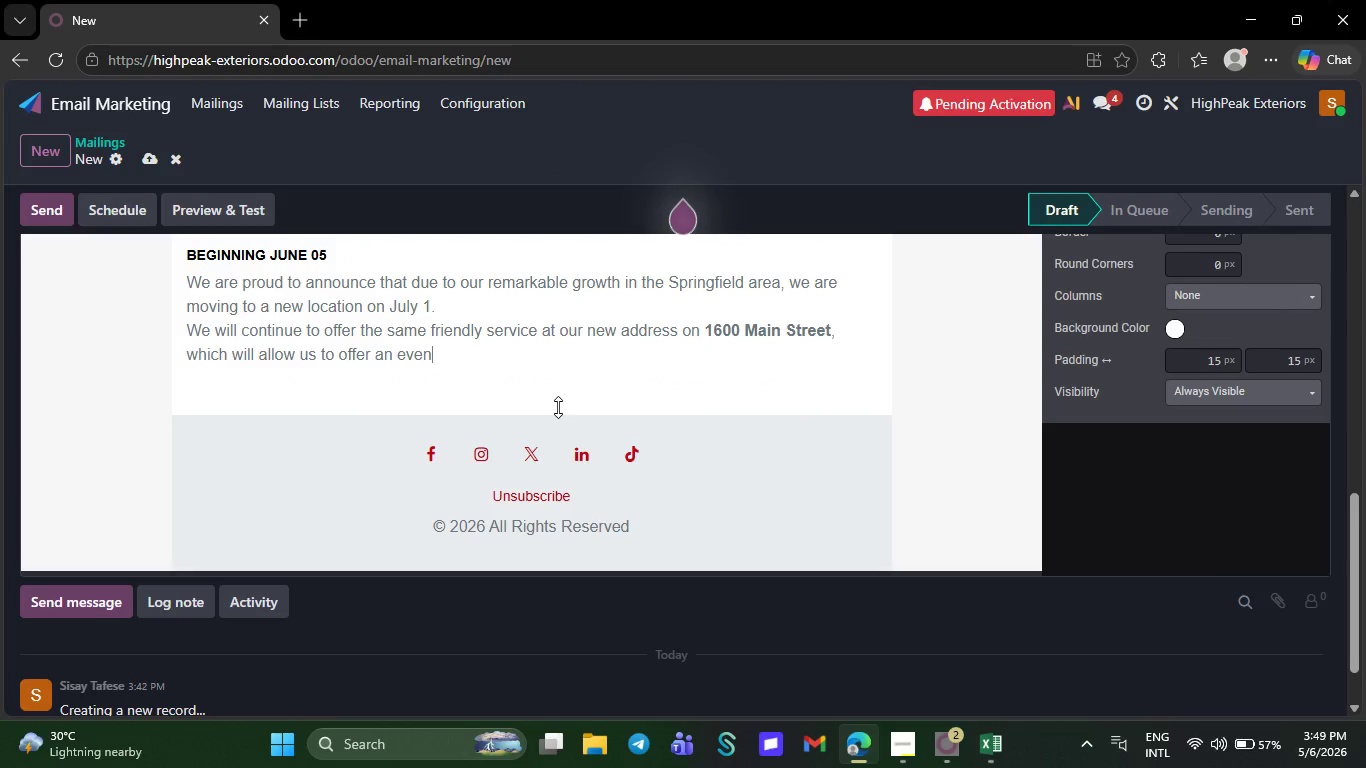 
key(Backspace)
 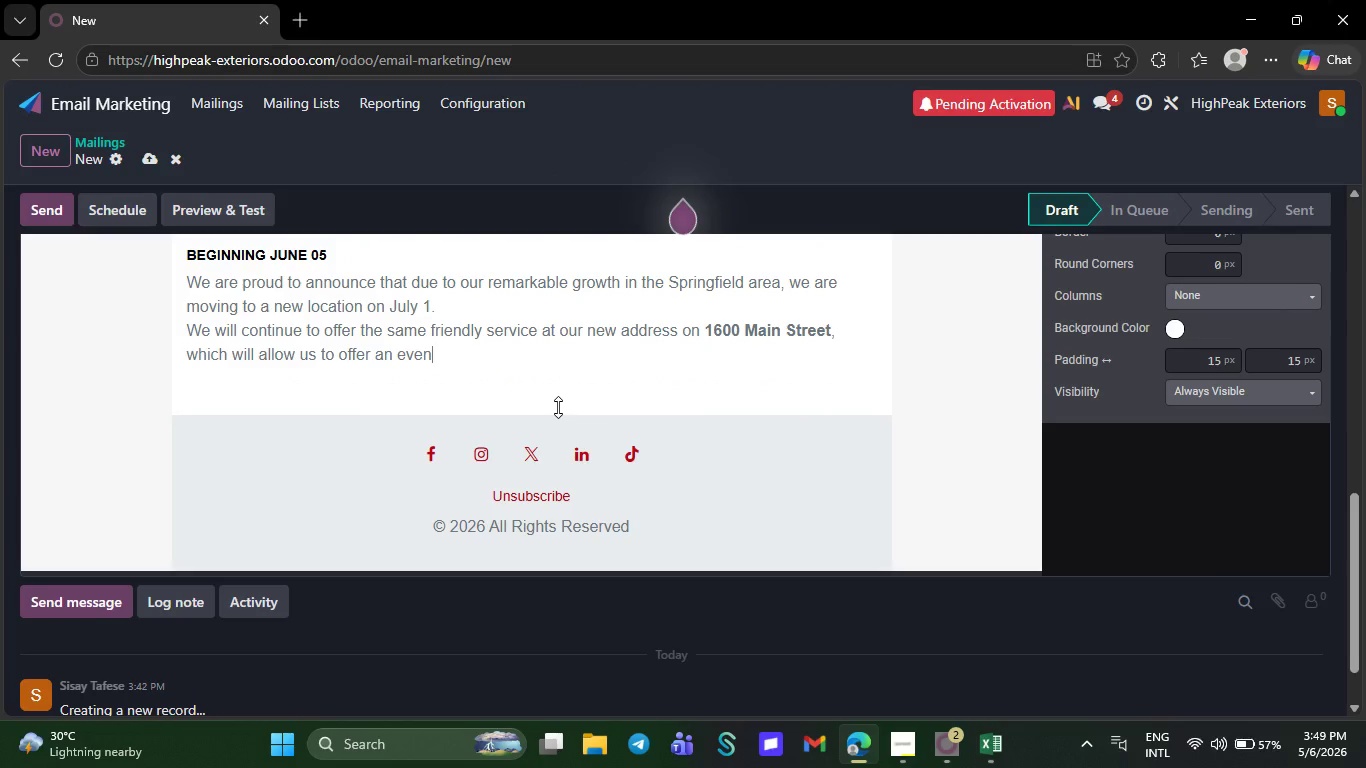 
key(Backspace)
 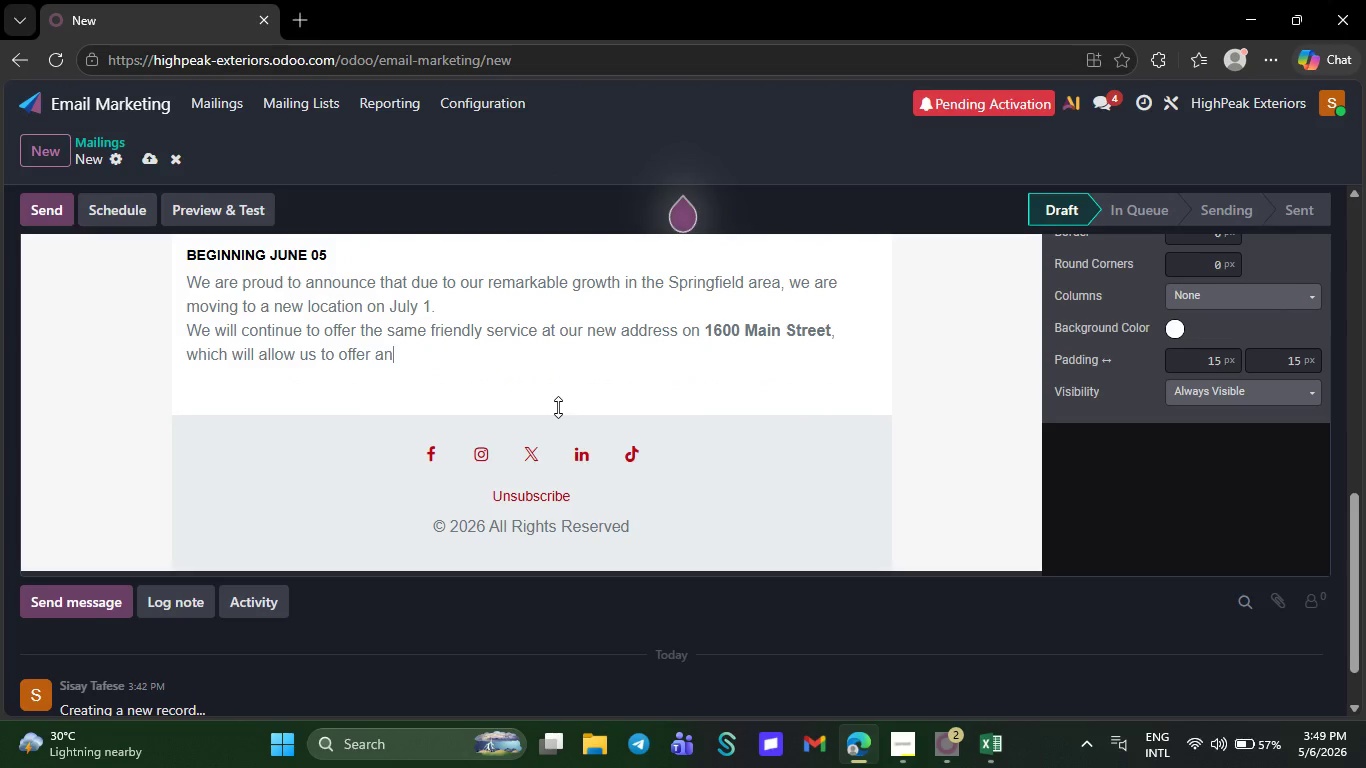 
key(Backspace)
 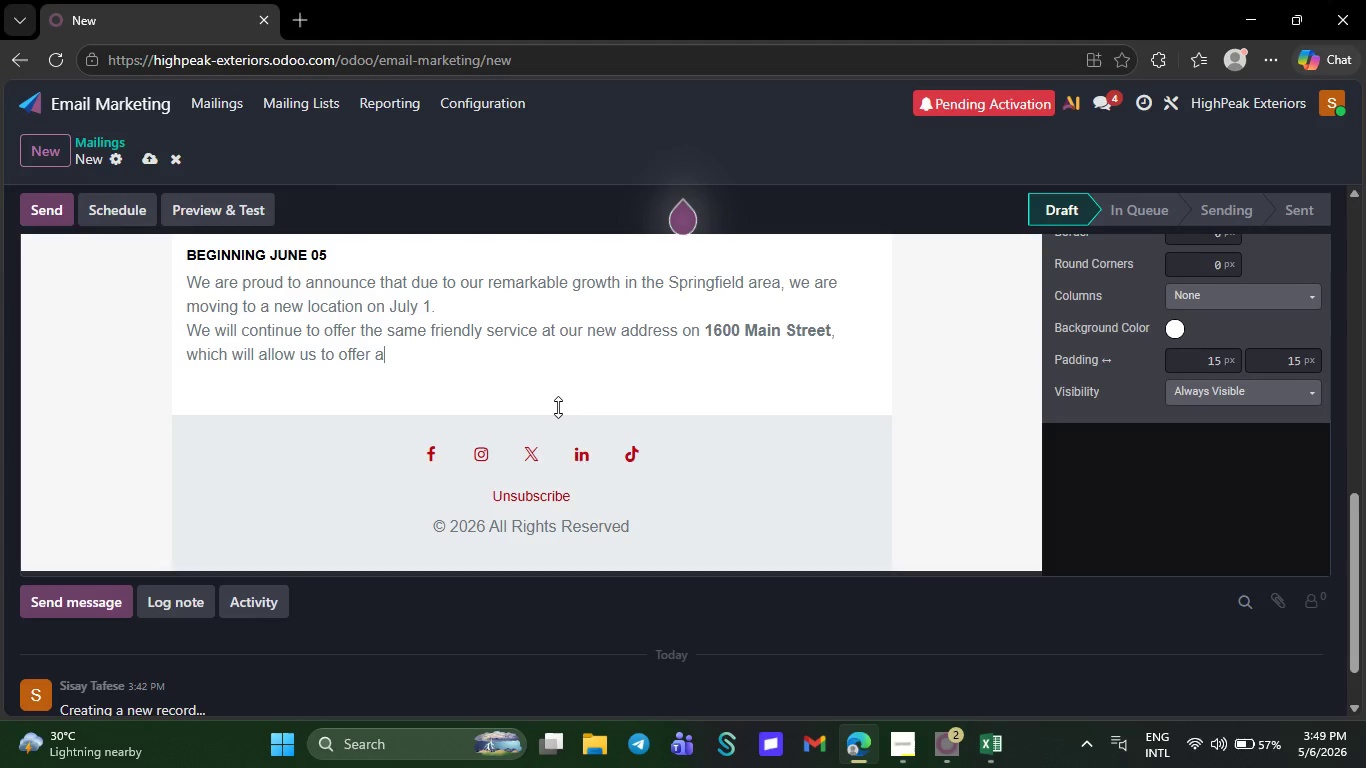 
key(Backspace)
 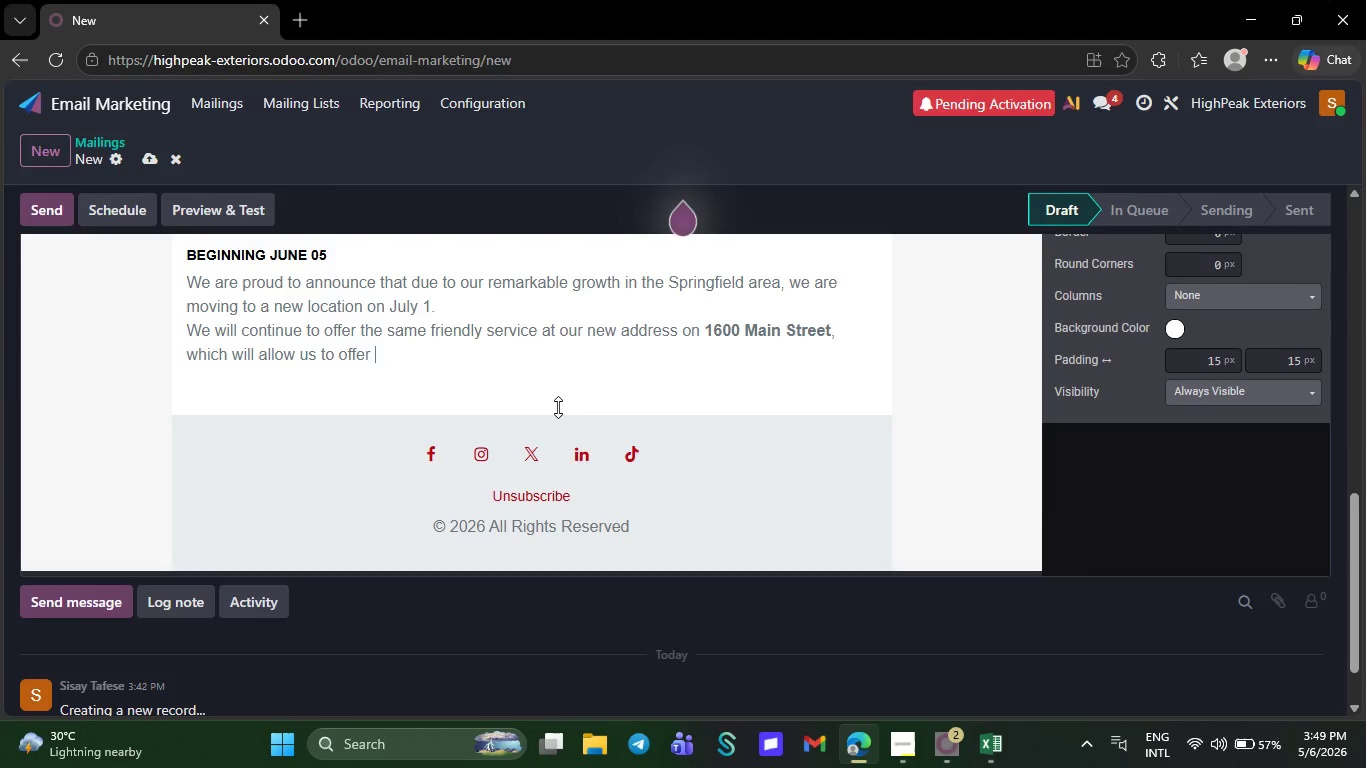 
key(Backspace)
 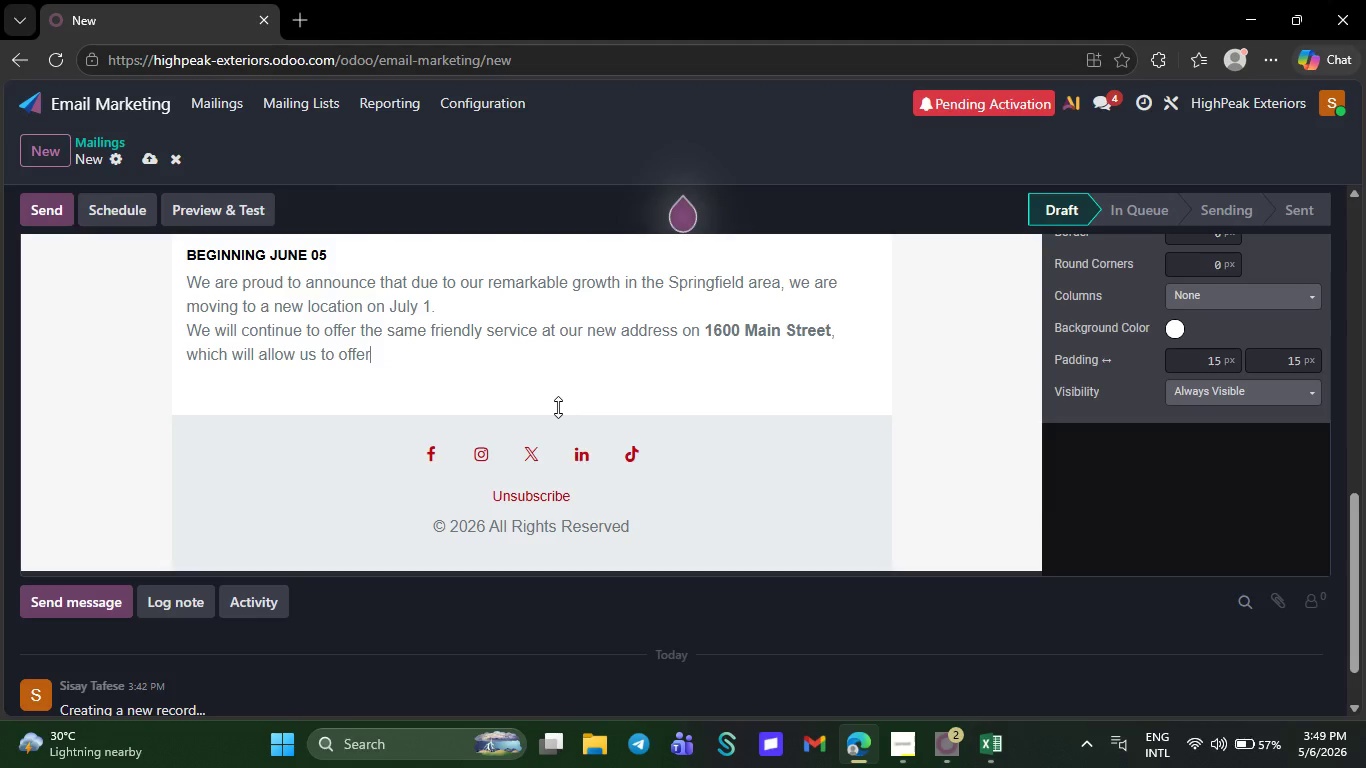 
key(Backspace)
 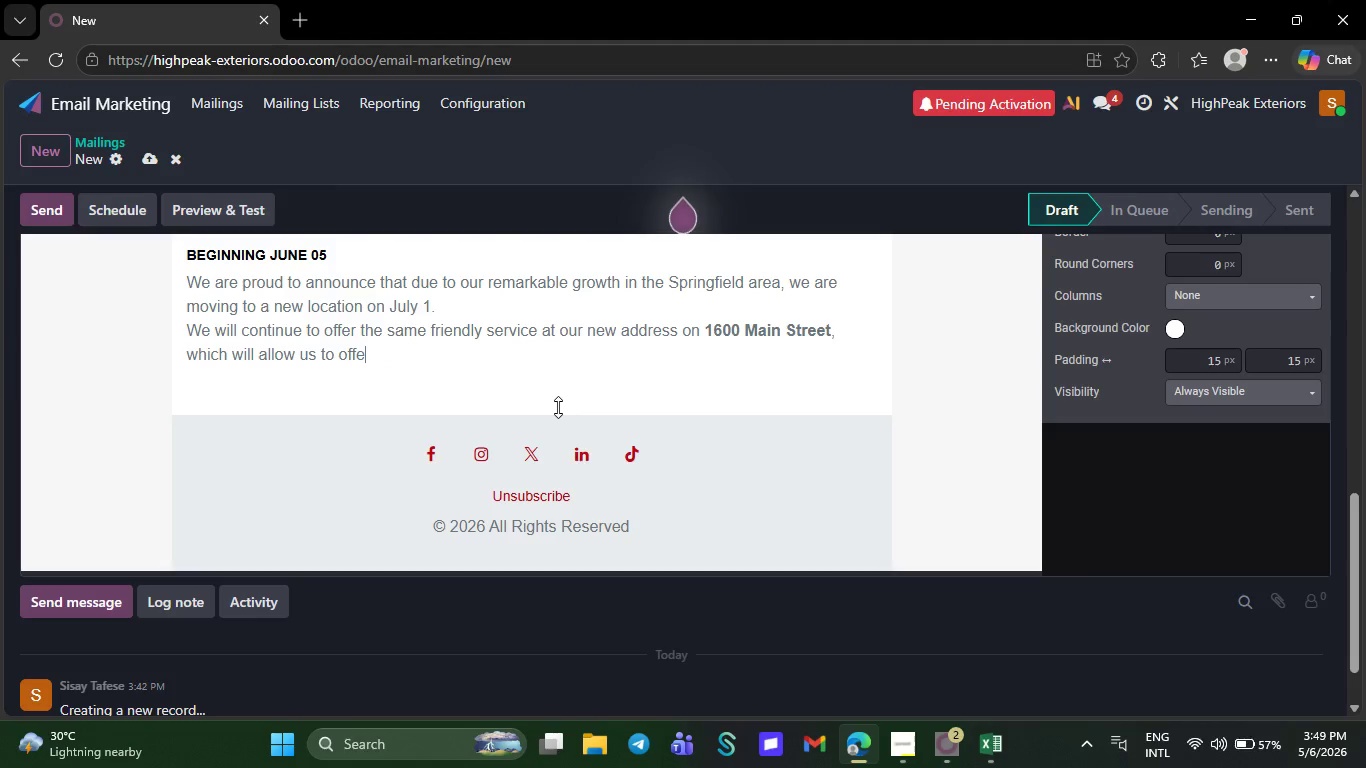 
key(Backspace)
 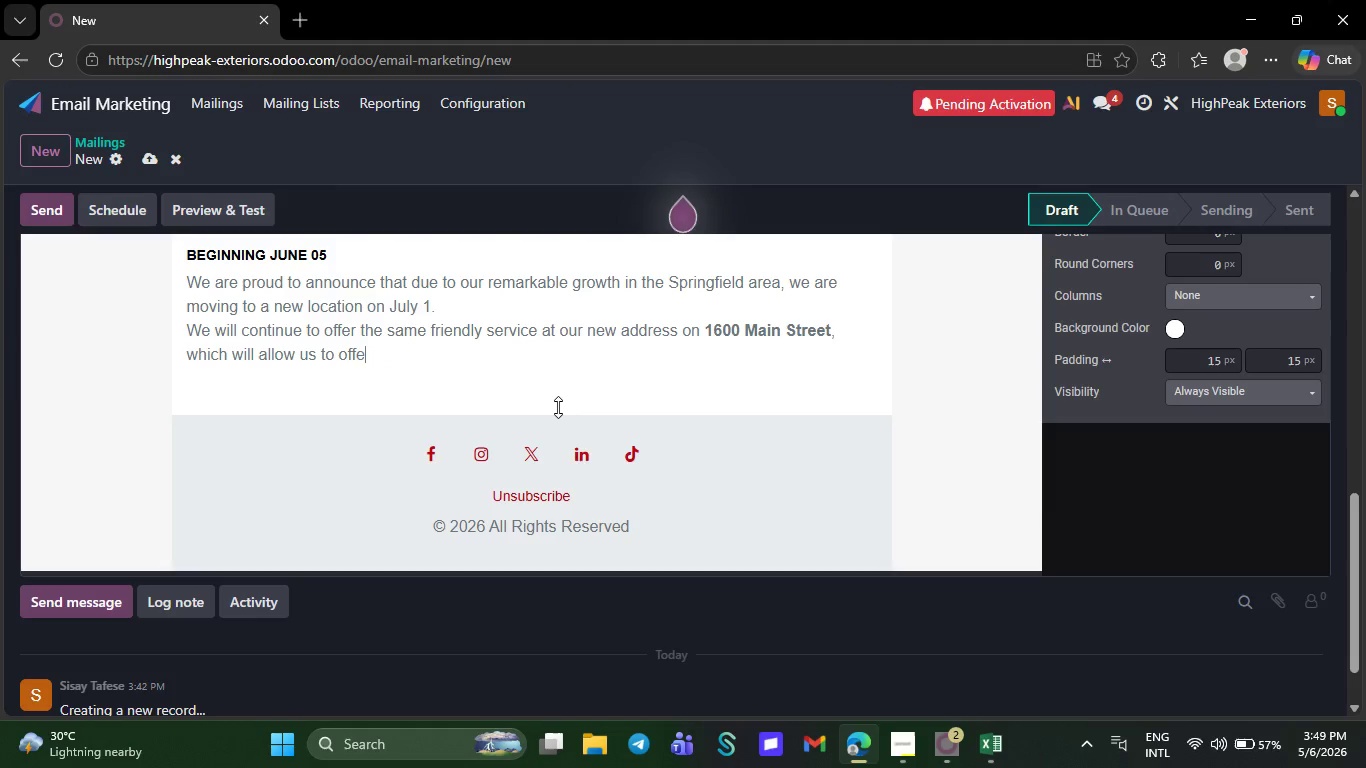 
key(Backspace)
 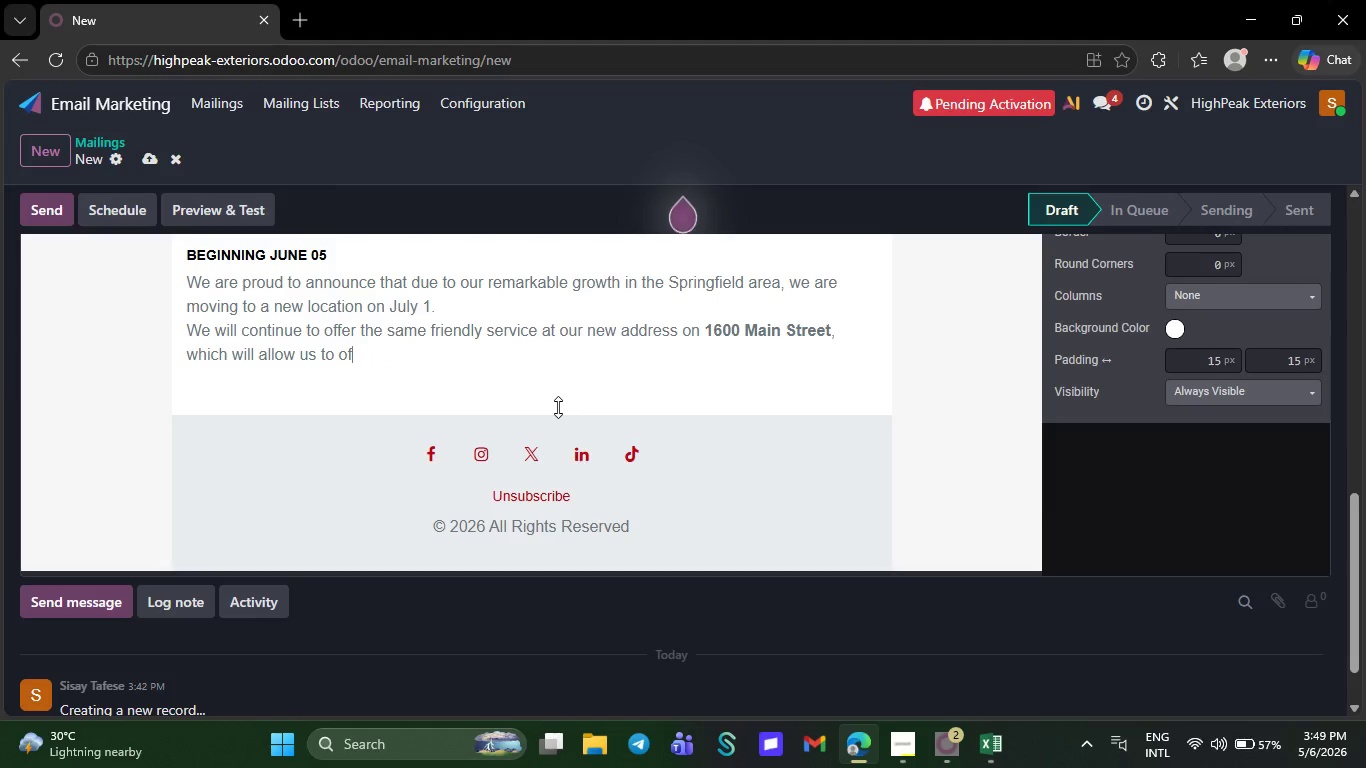 
key(Backspace)
 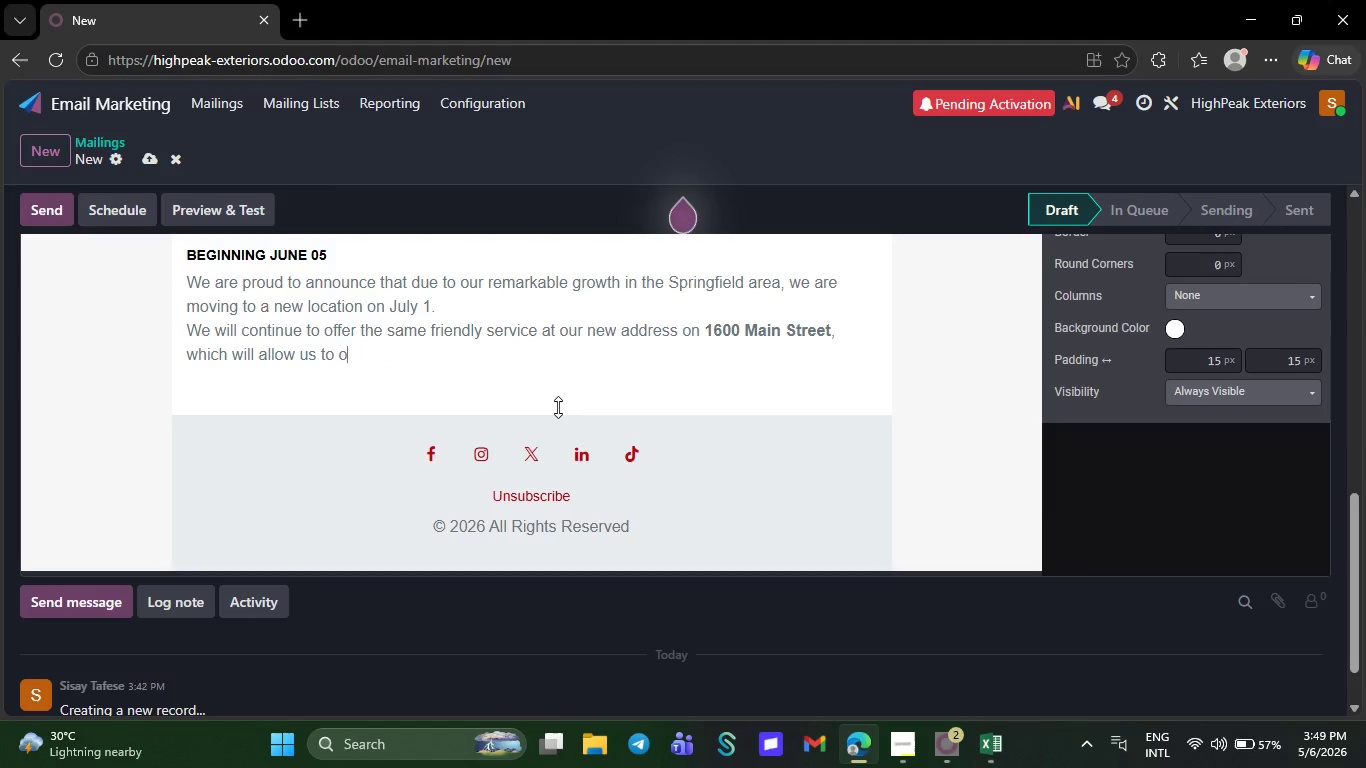 
key(Backspace)
 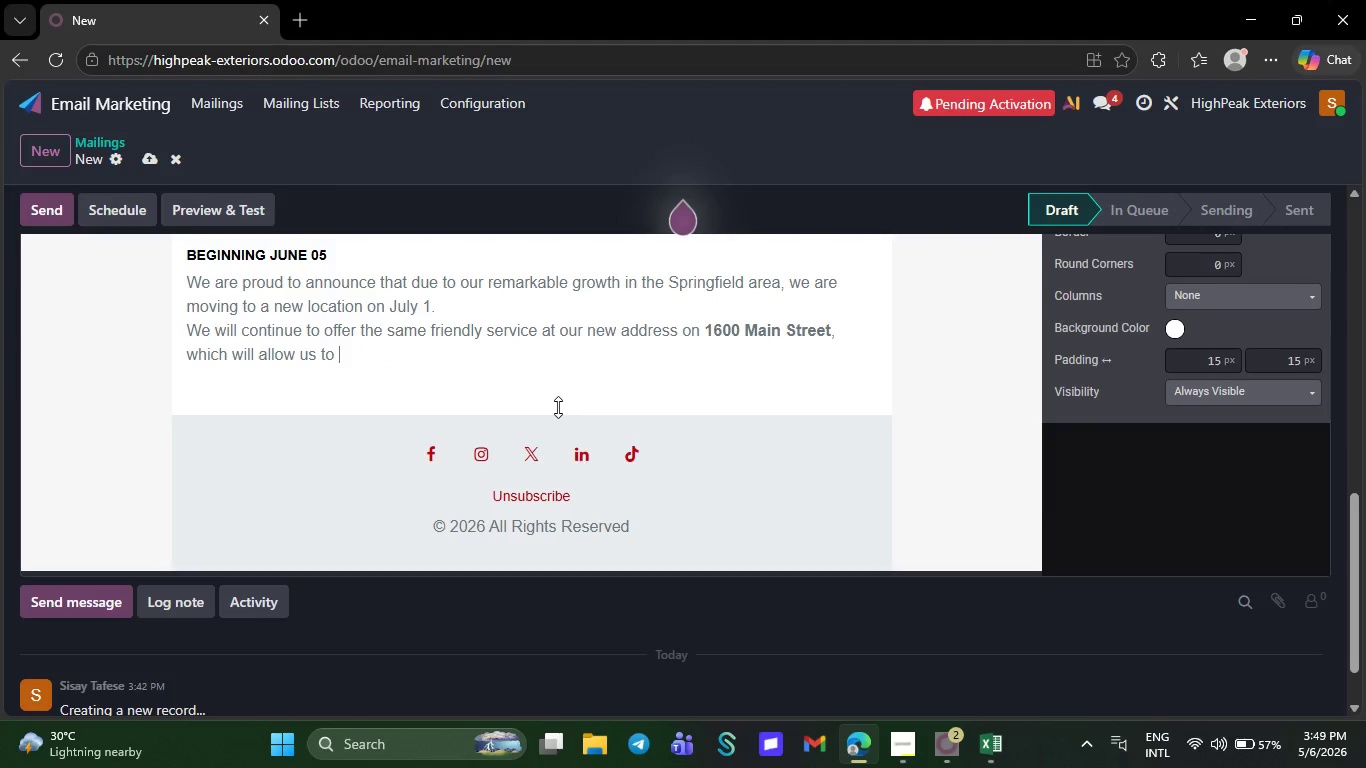 
key(Backspace)
 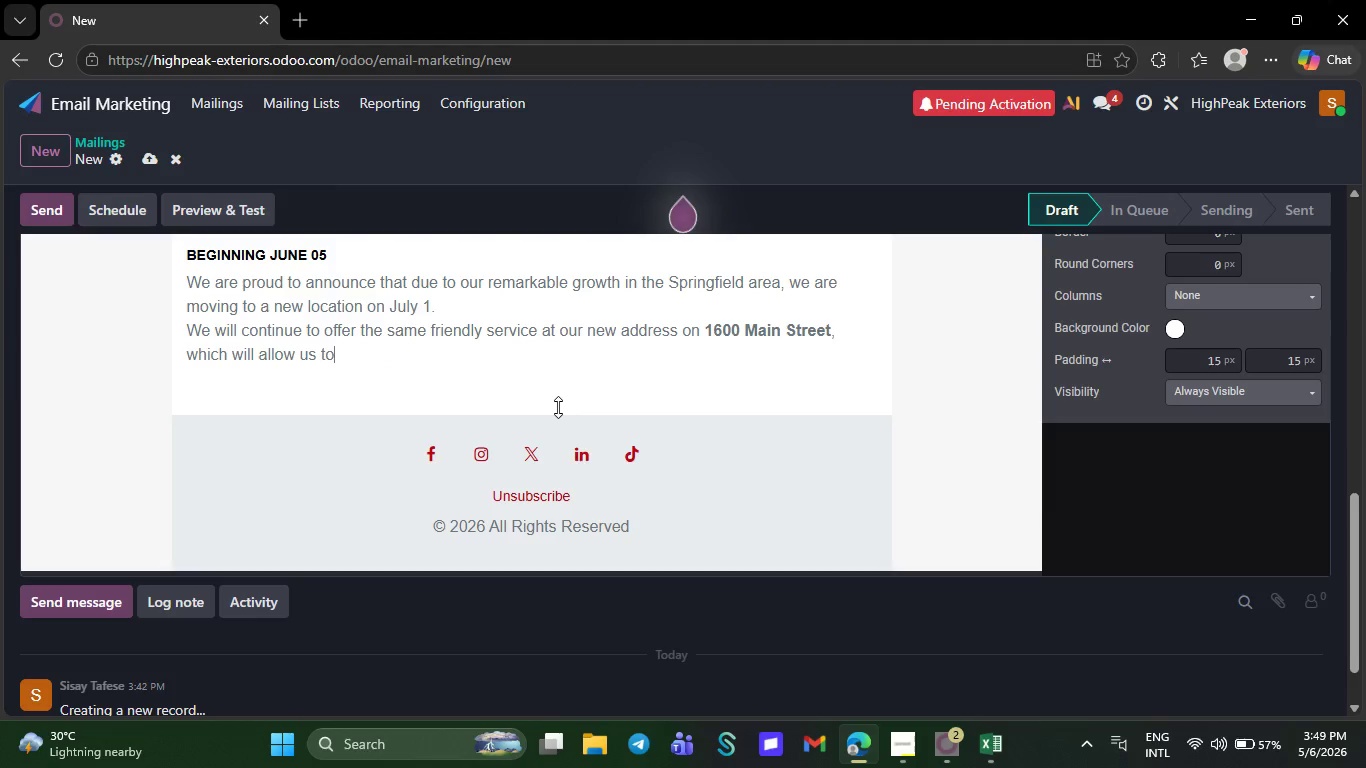 
key(Backspace)
 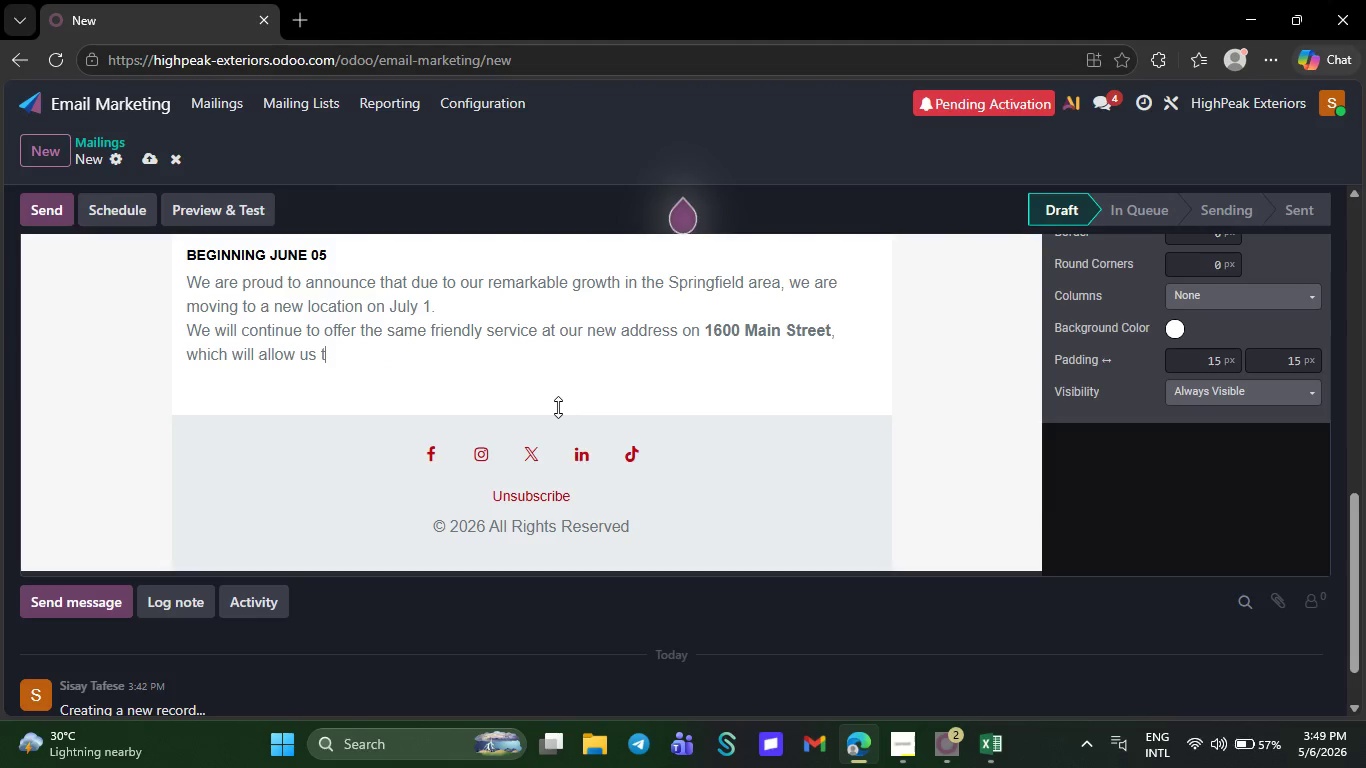 
key(Backspace)
 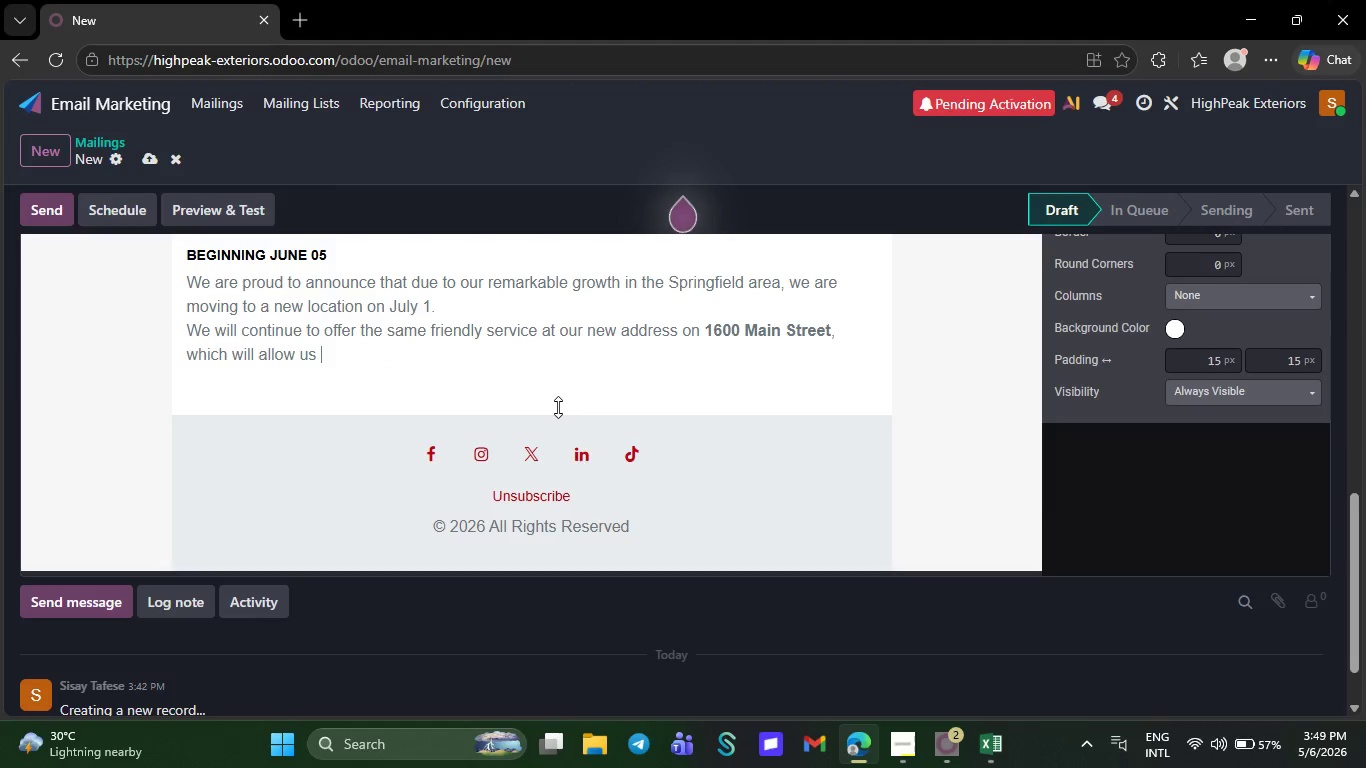 
key(Backspace)
 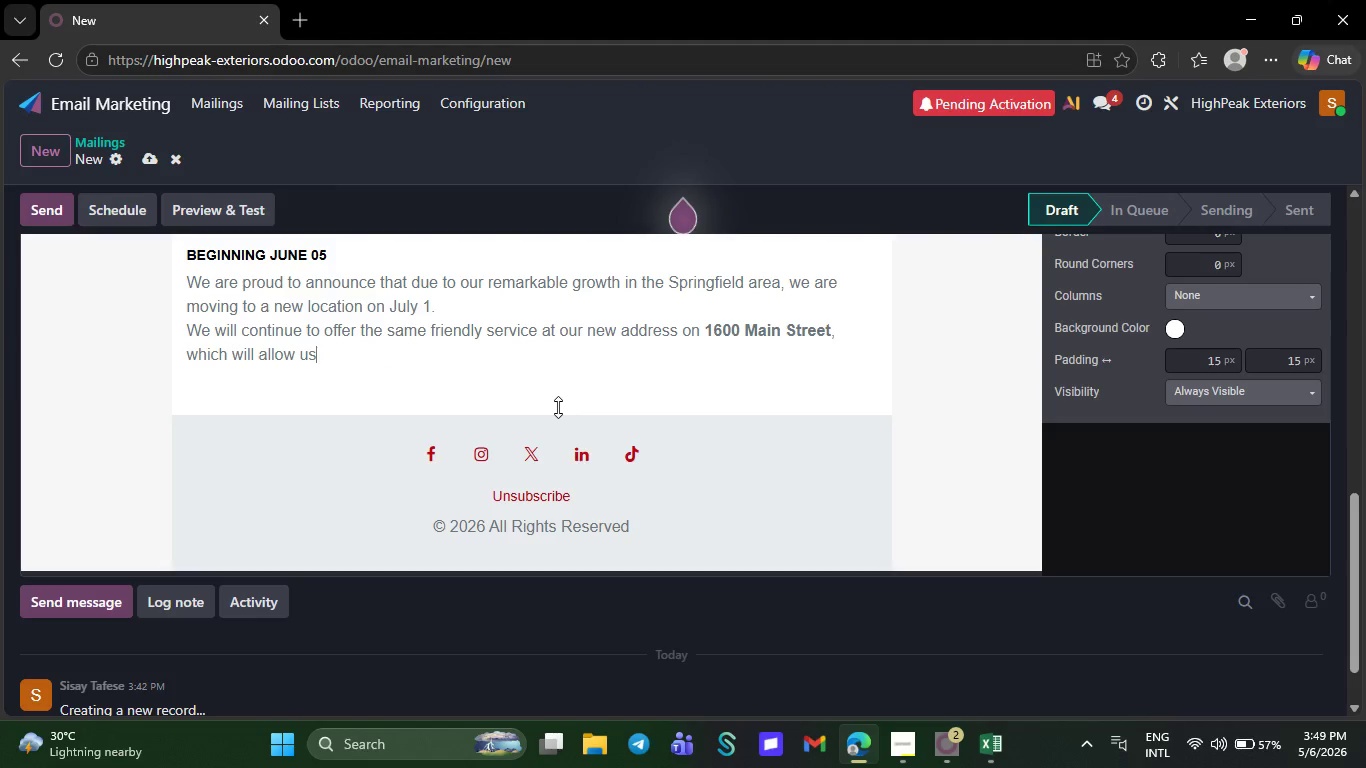 
key(Backspace)
 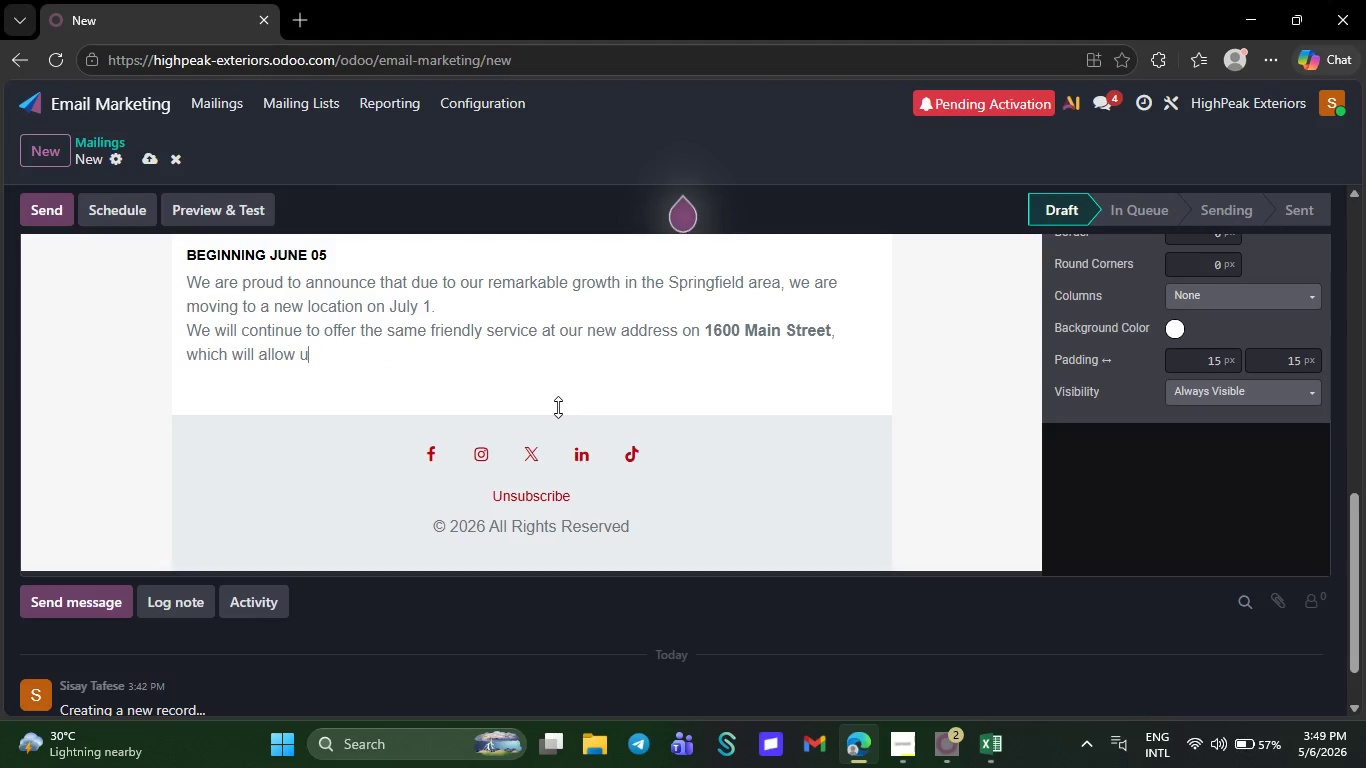 
key(Backspace)
 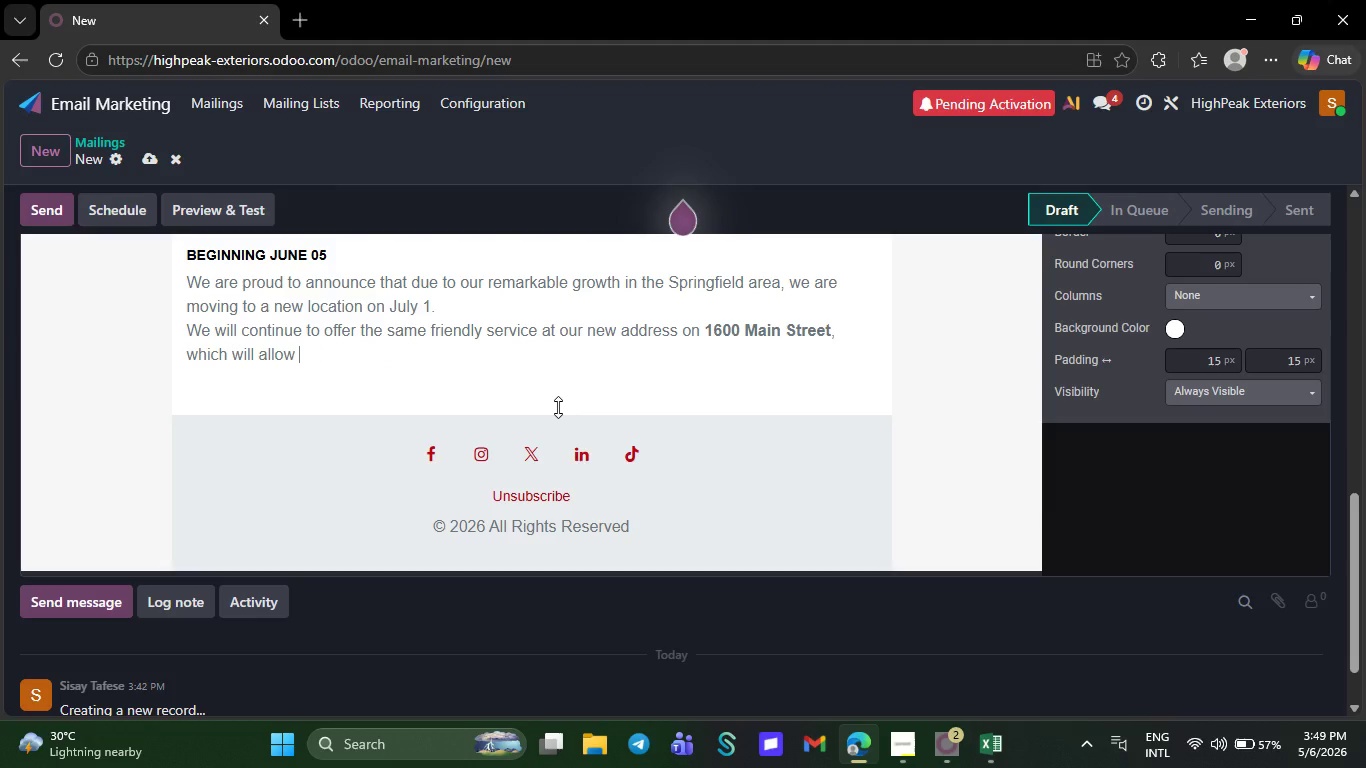 
key(Backspace)
 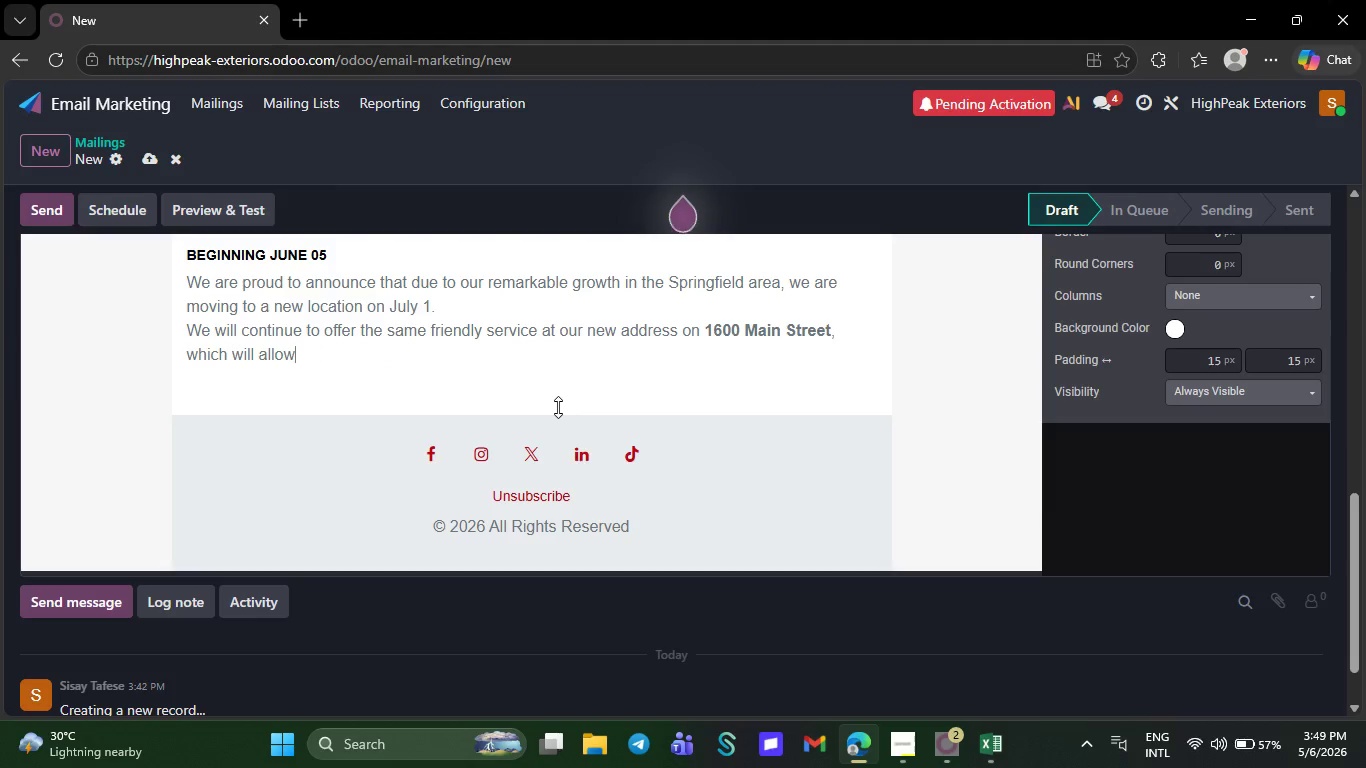 
key(Backspace)
 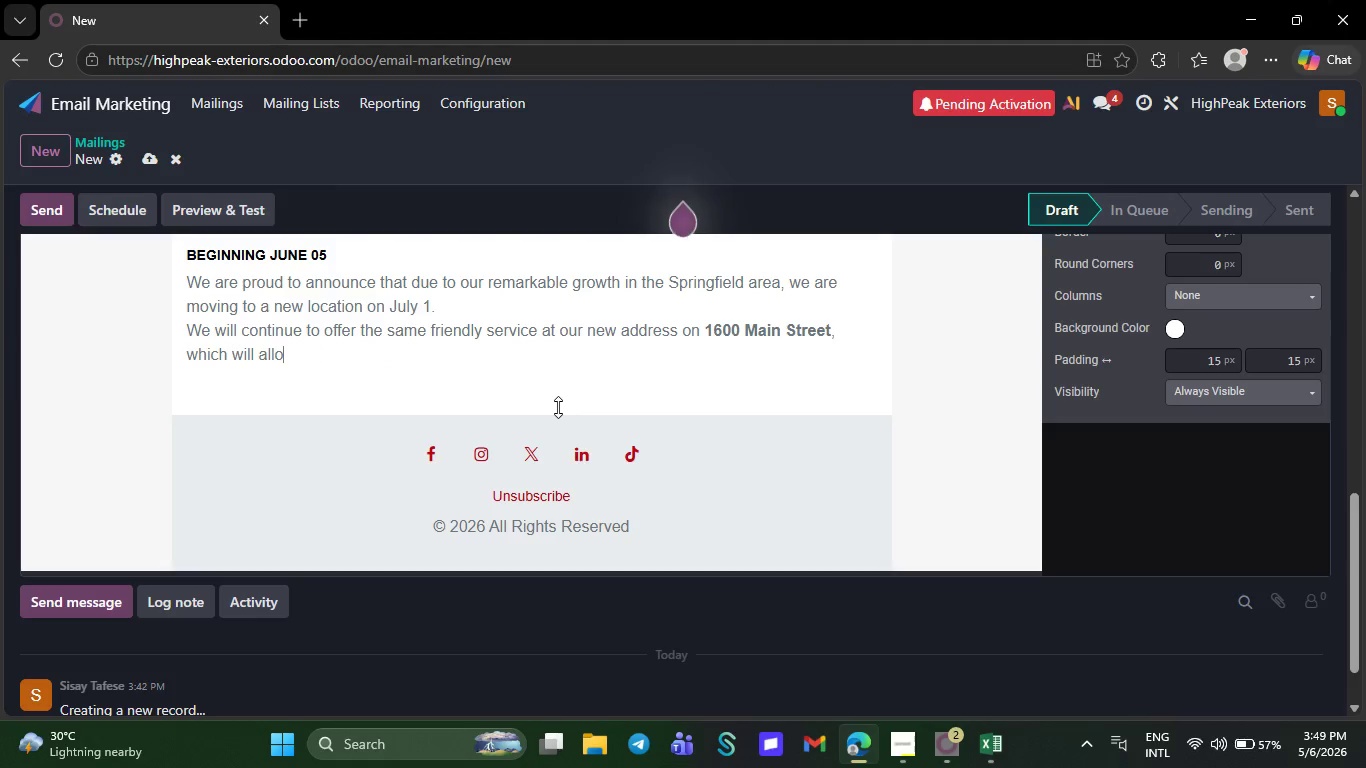 
key(Backspace)
 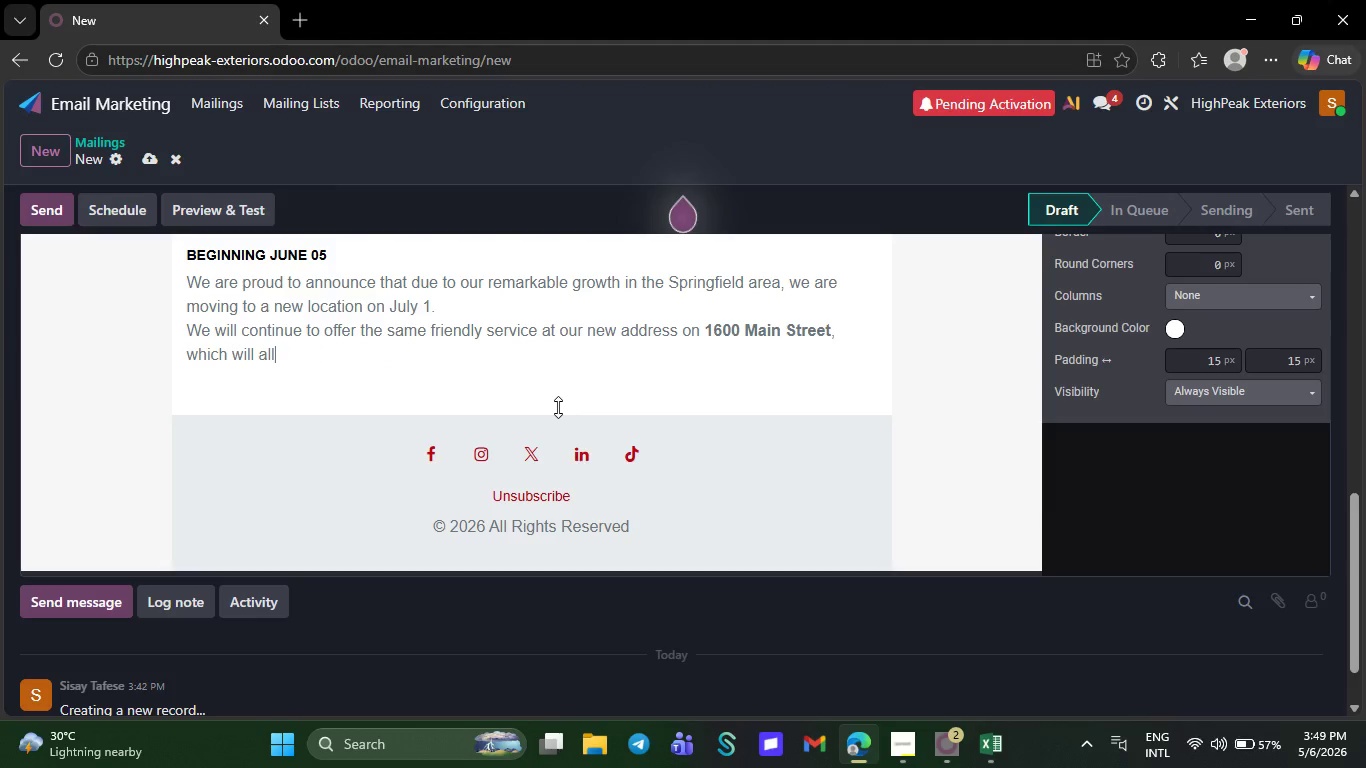 
key(Backspace)
 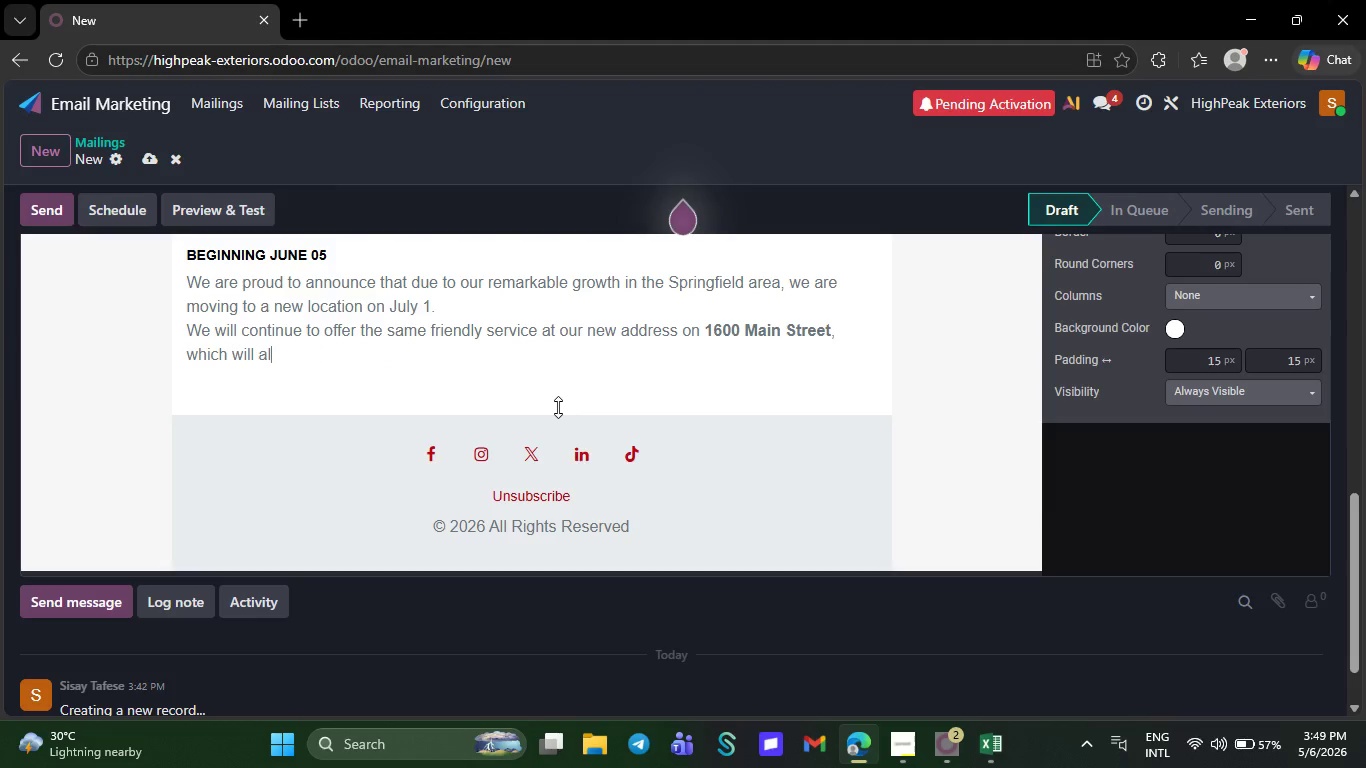 
key(Backspace)
 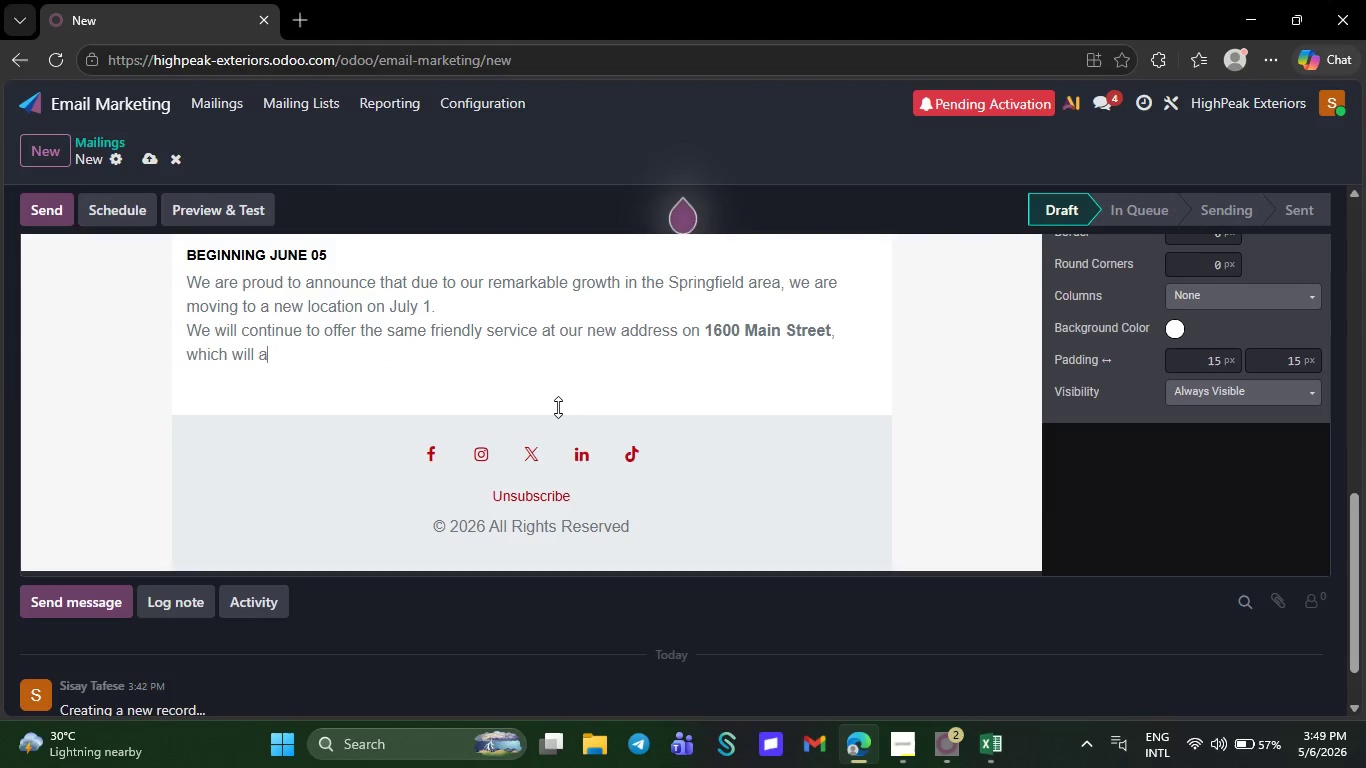 
key(Backspace)
 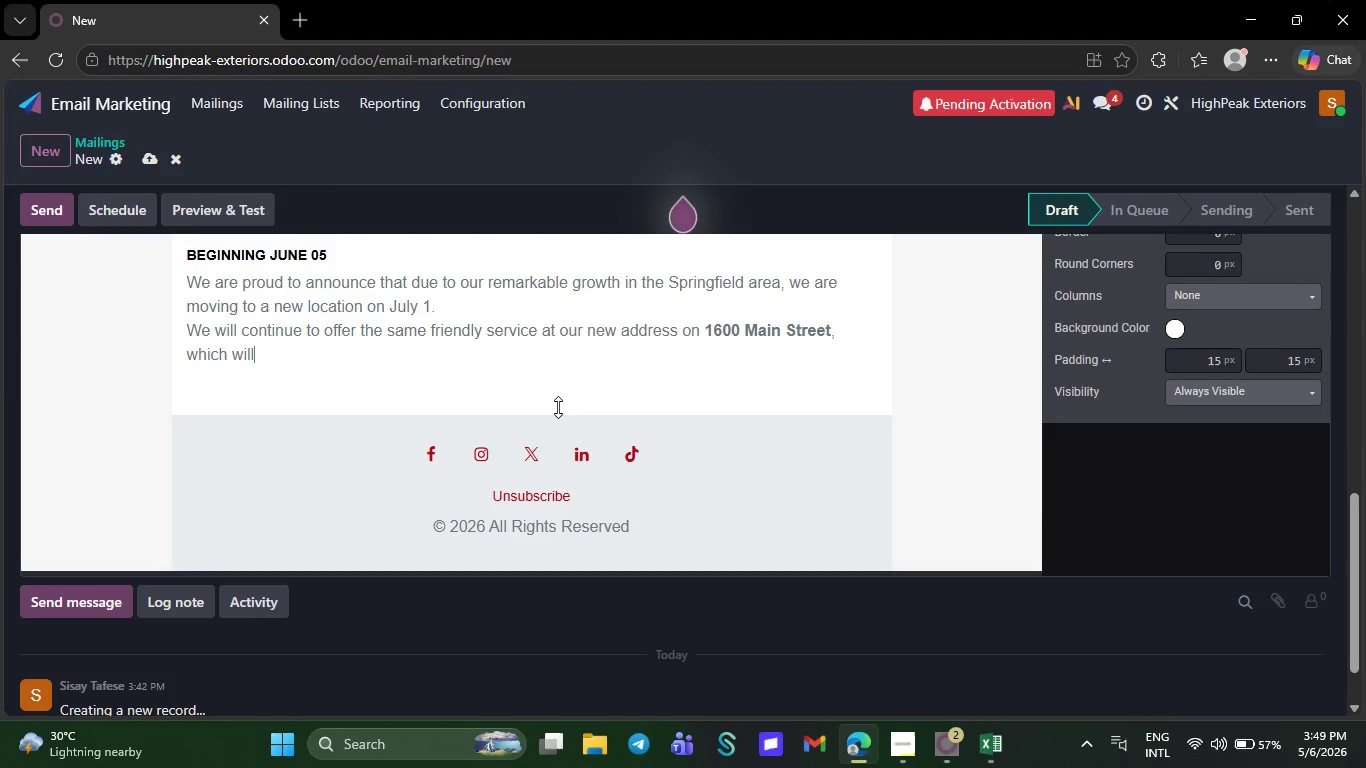 
key(Backspace)
 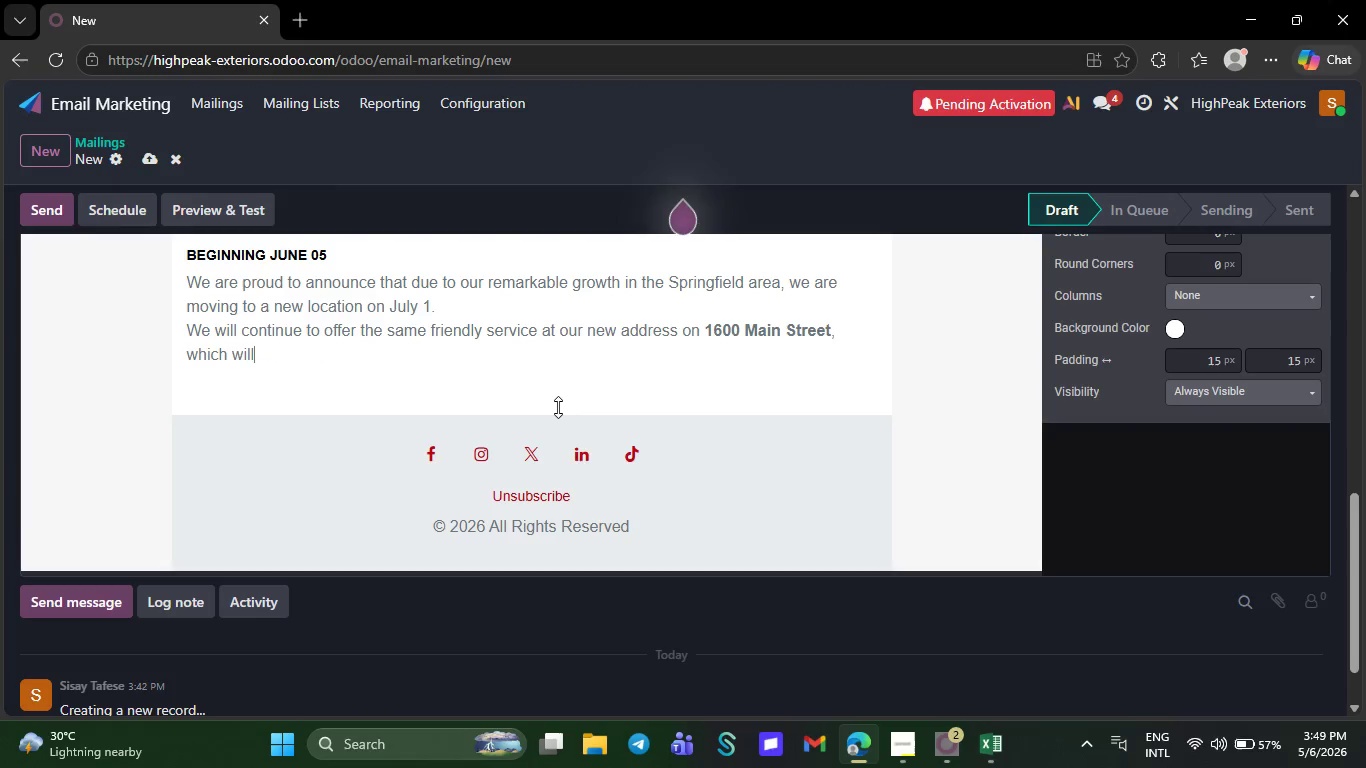 
key(Backspace)
 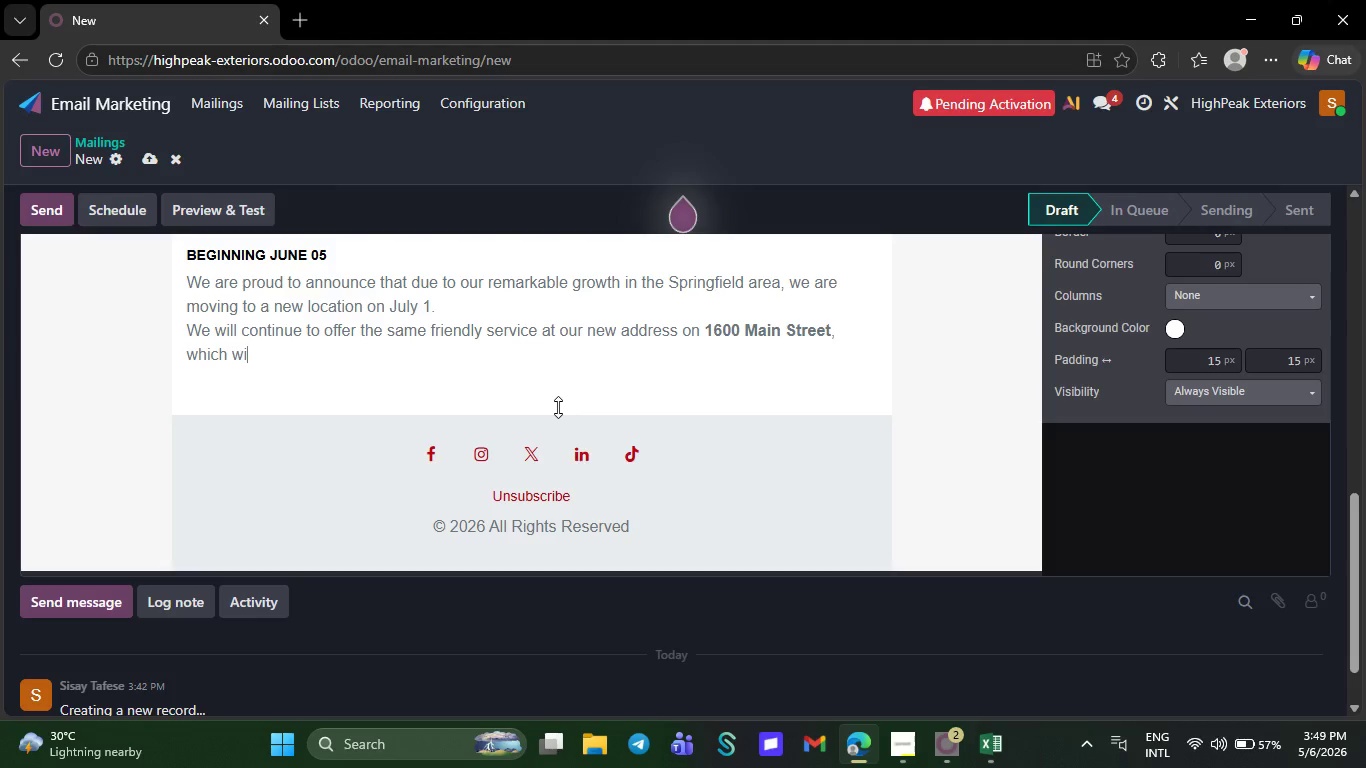 
key(Backspace)
 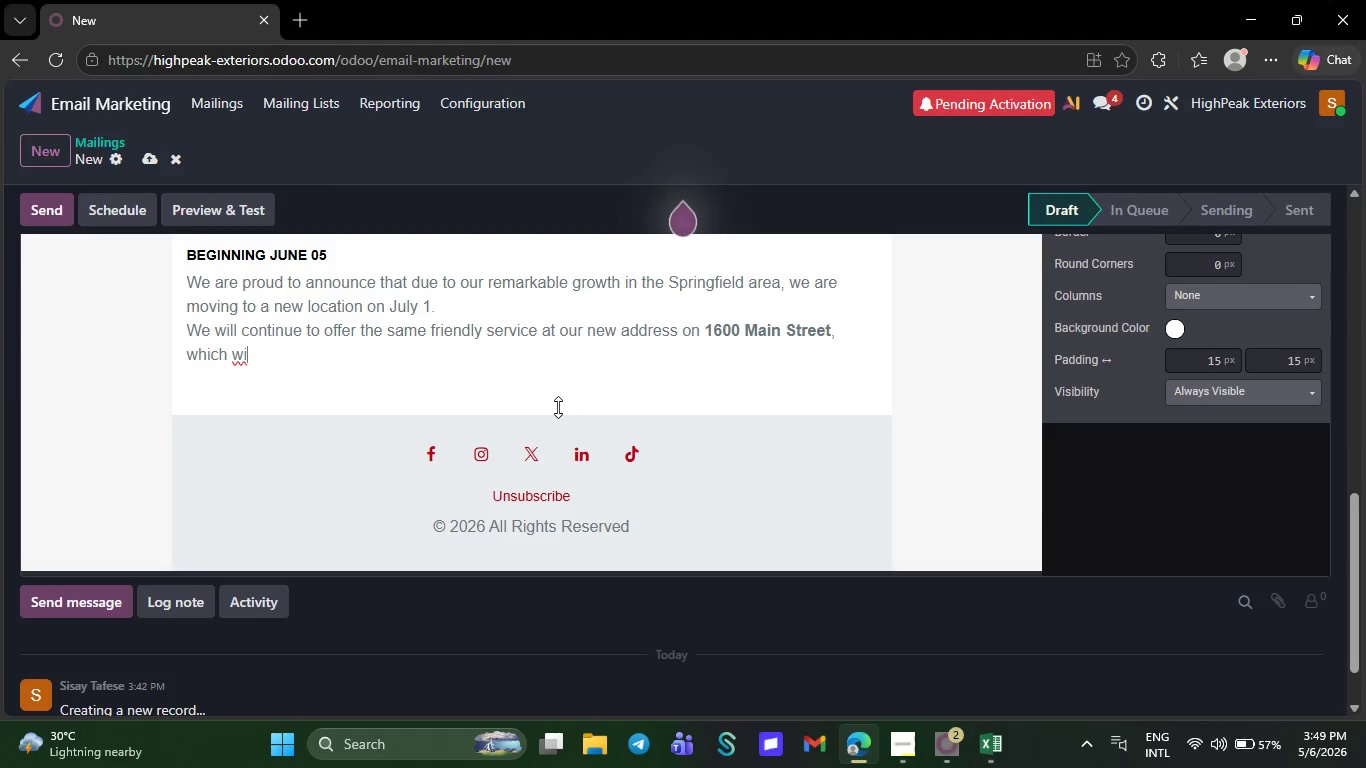 
key(Backspace)
 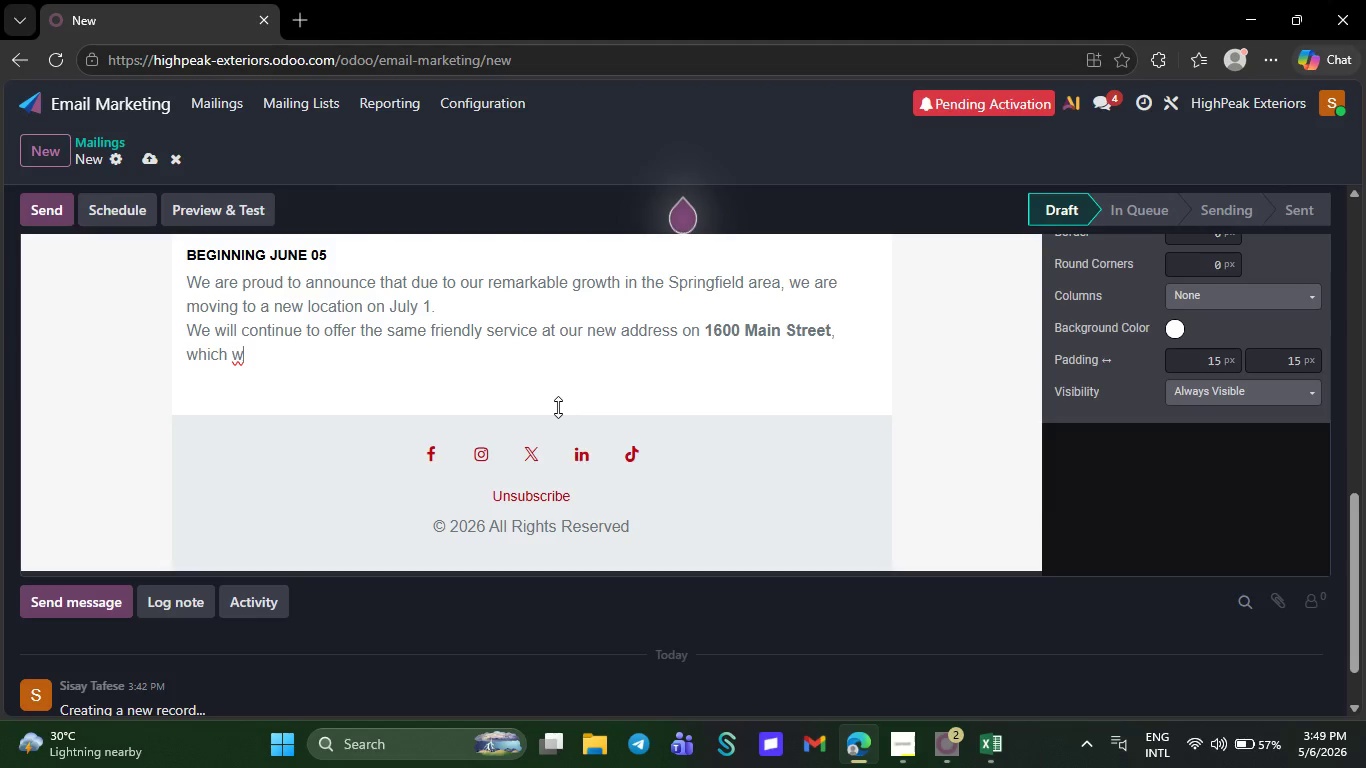 
key(Backspace)
 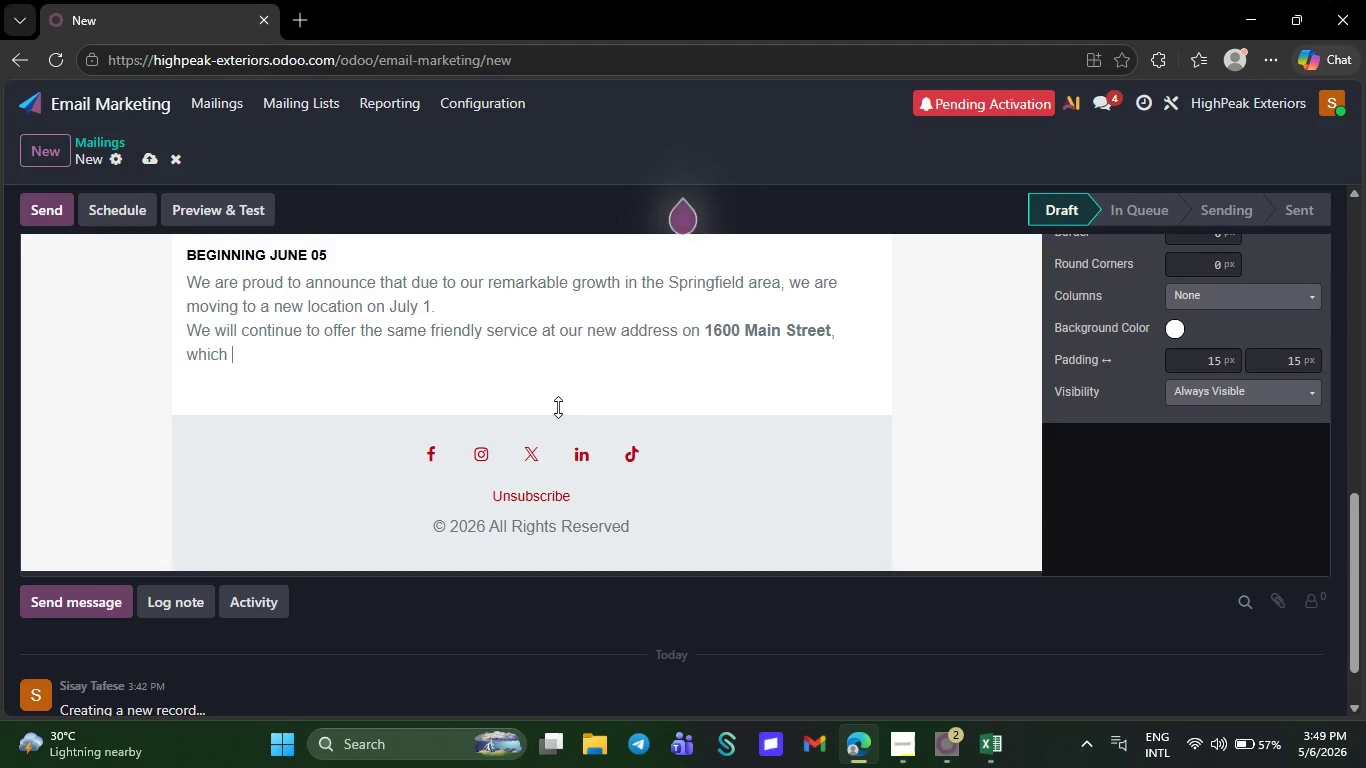 
key(Backspace)
 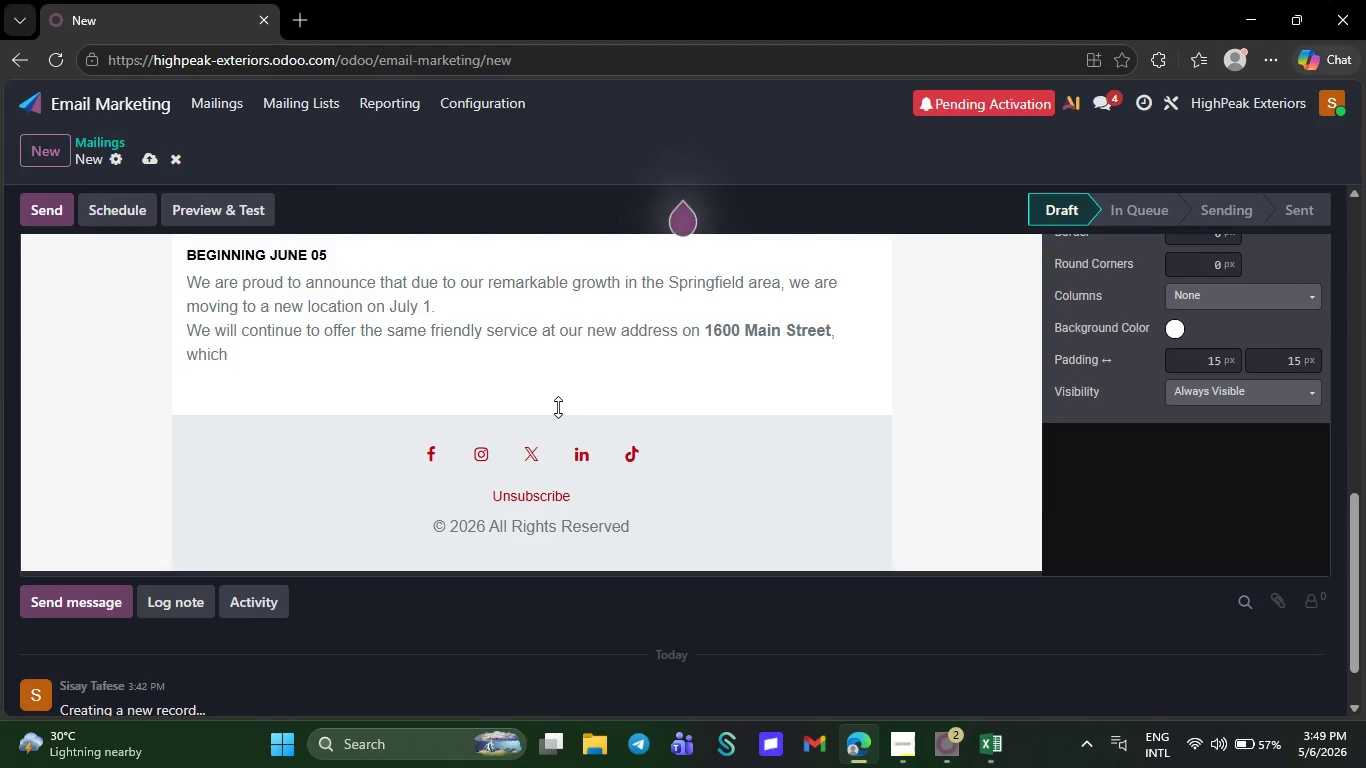 
key(Backspace)
 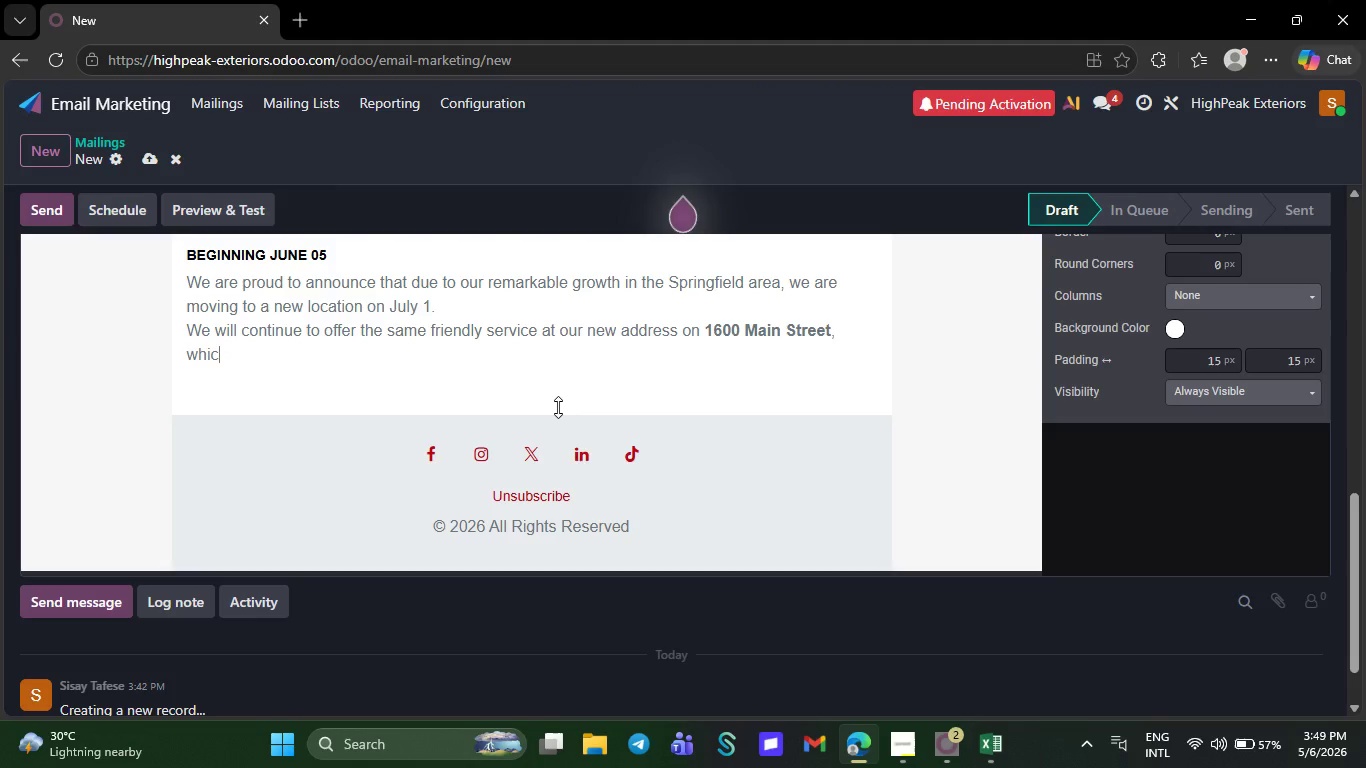 
key(Backspace)
 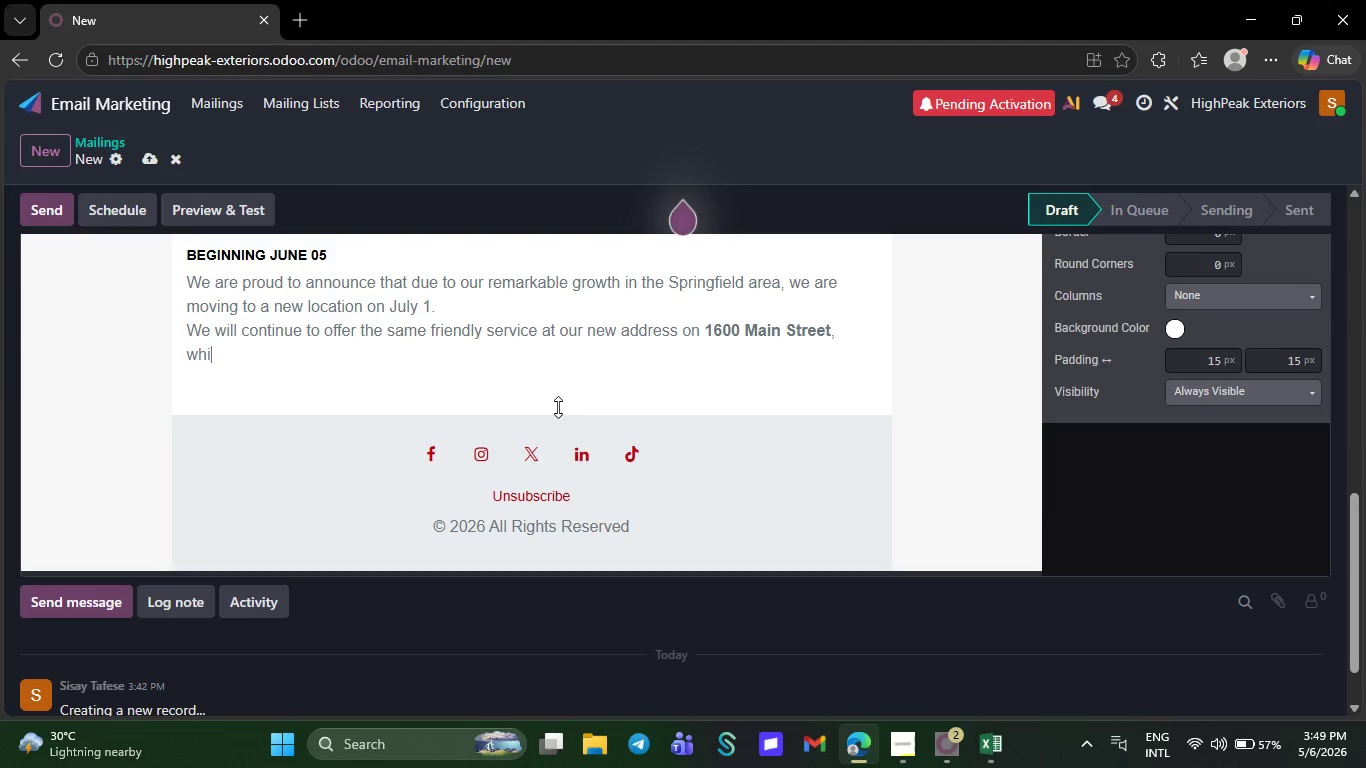 
key(Backspace)
 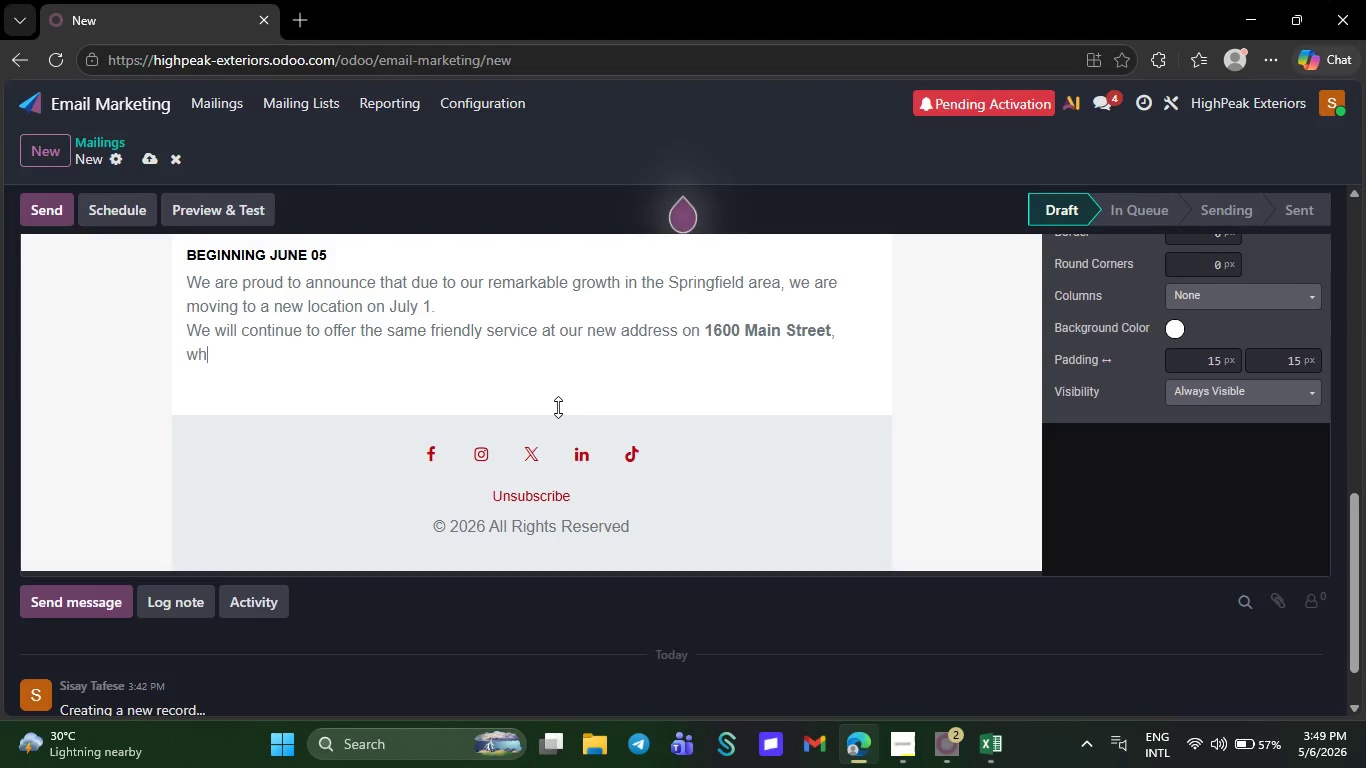 
key(Backspace)
 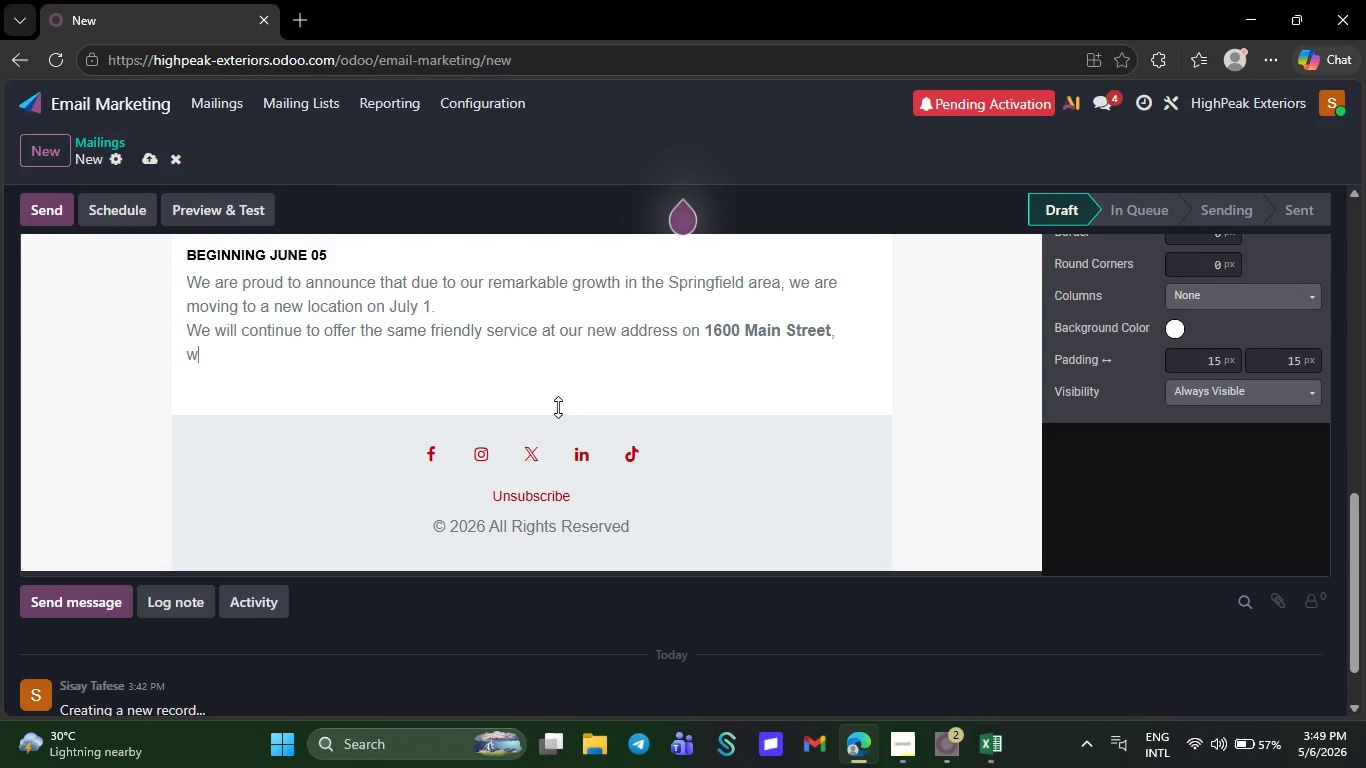 
key(Backspace)
 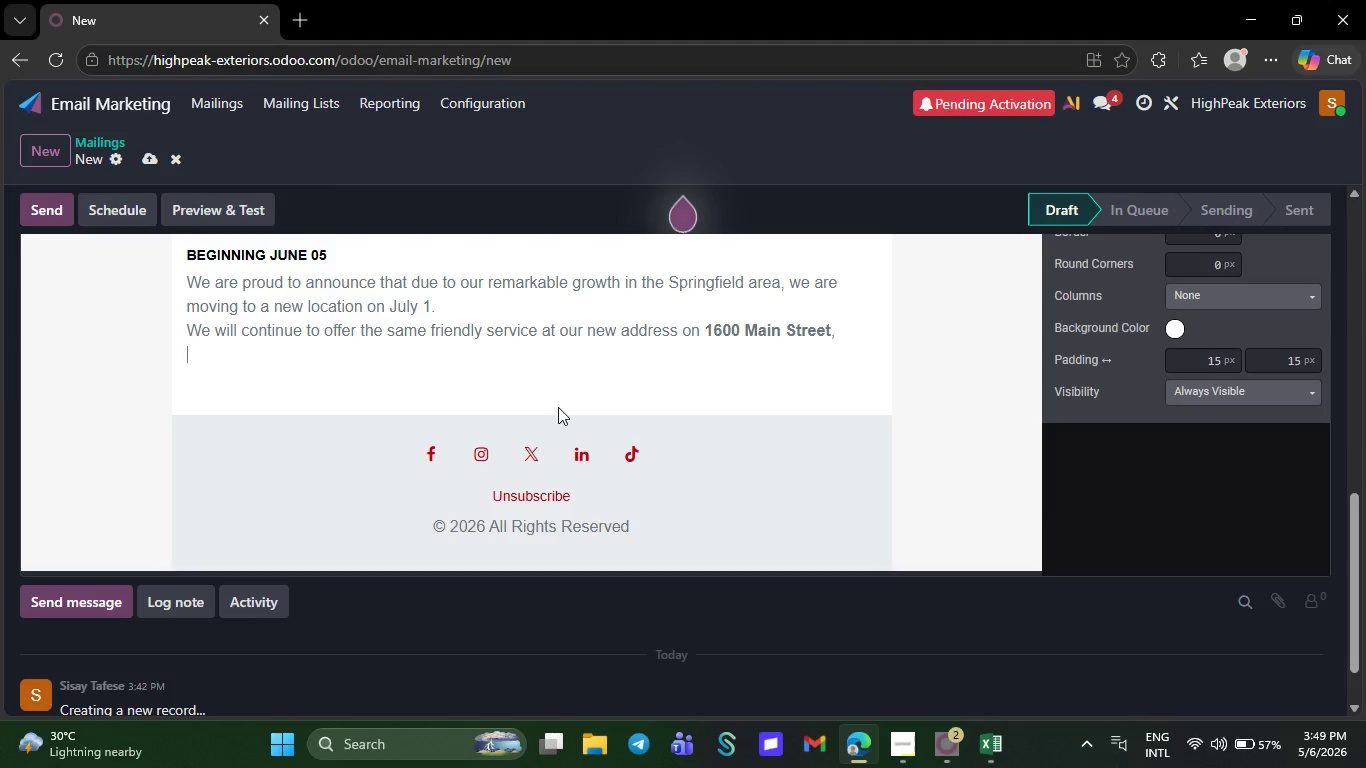 
key(Backspace)
 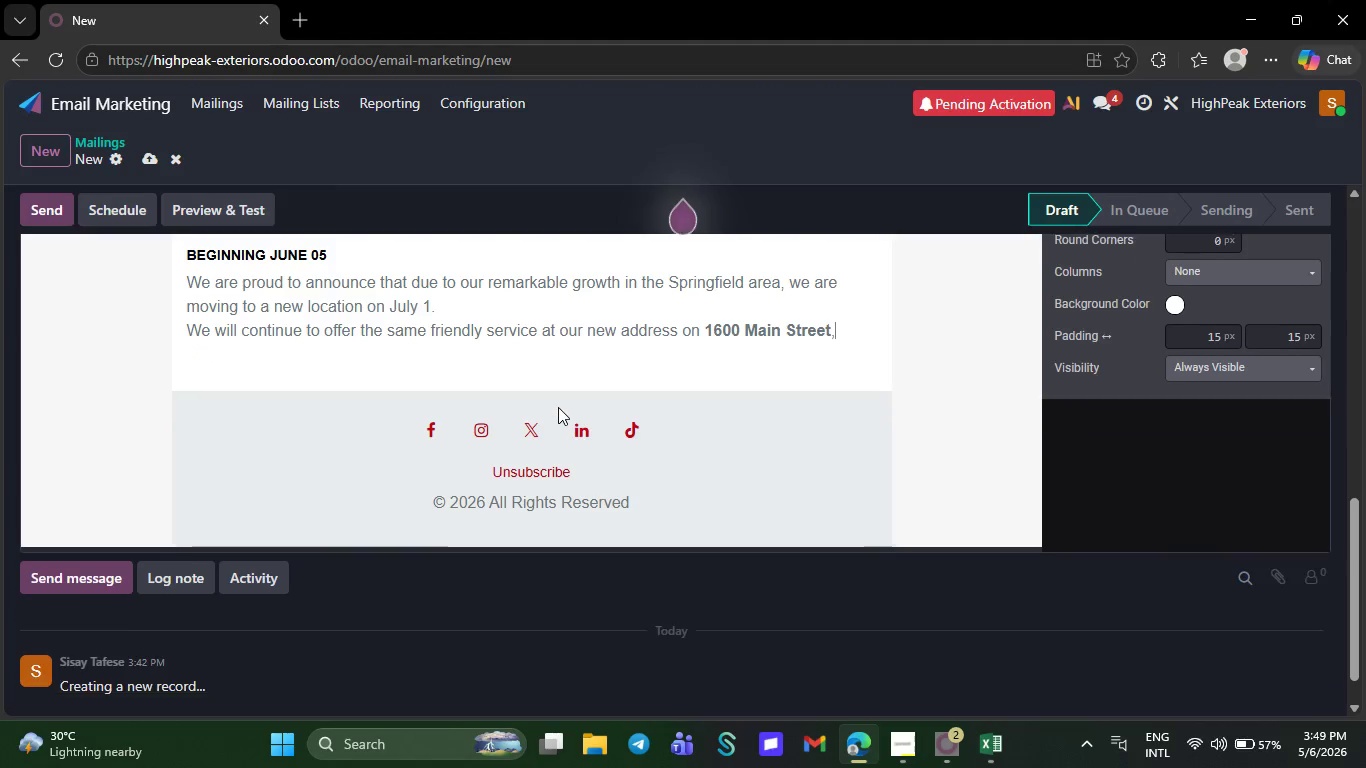 
key(Backspace)
 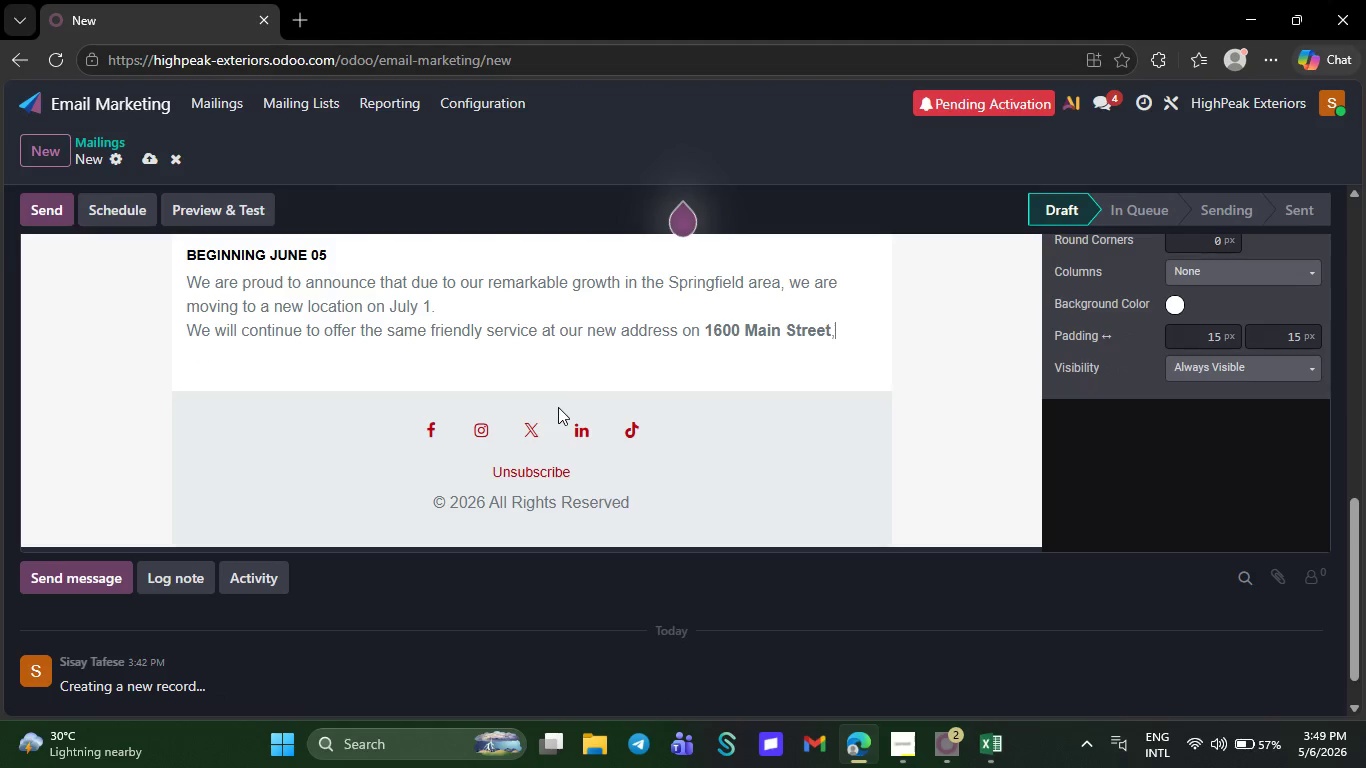 
key(Backspace)
 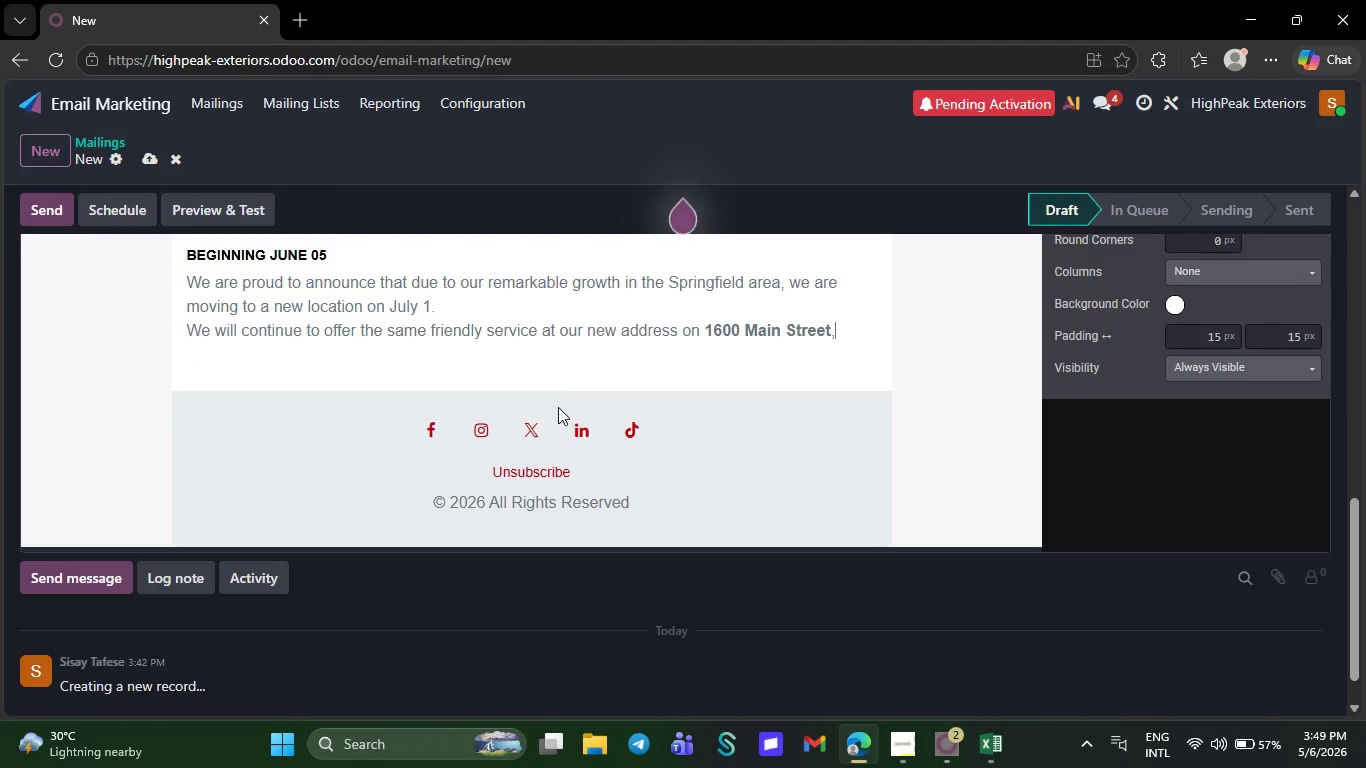 
key(Backspace)
 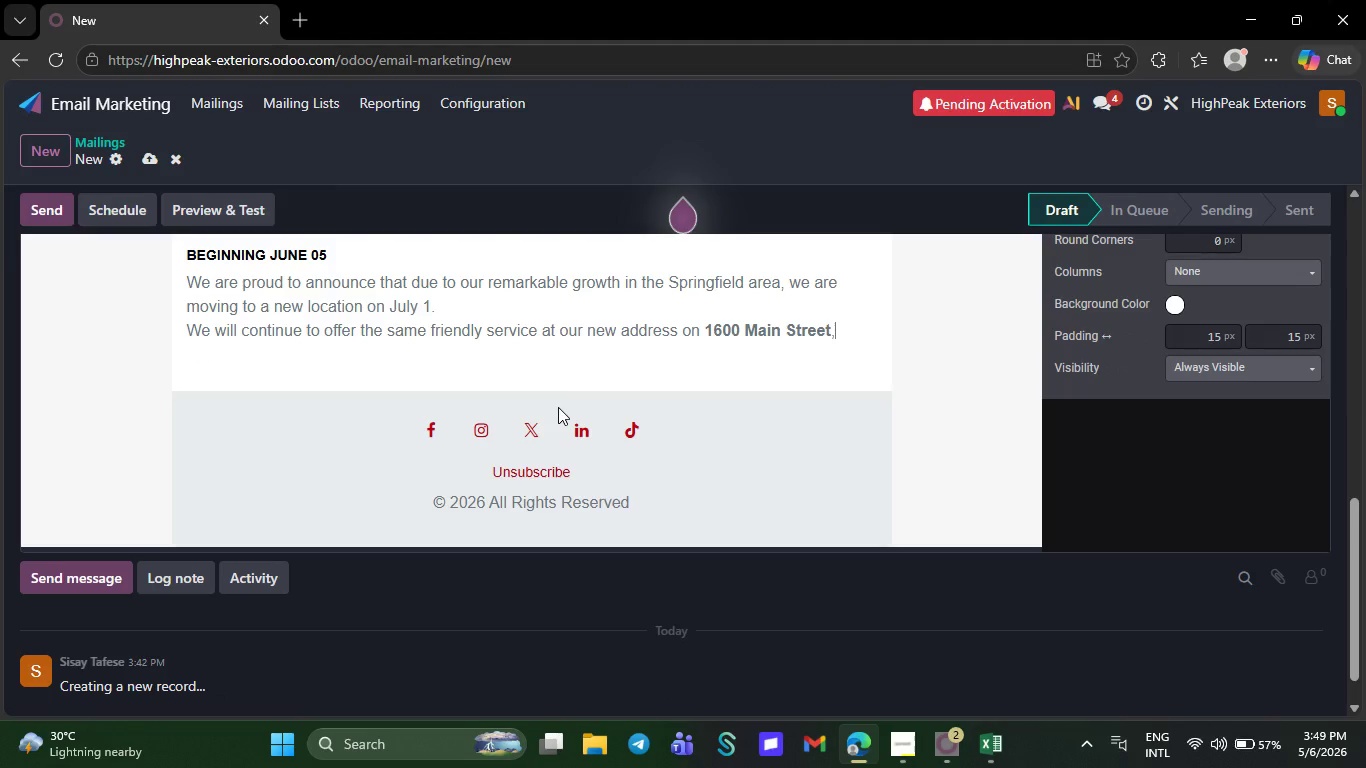 
key(Backspace)
 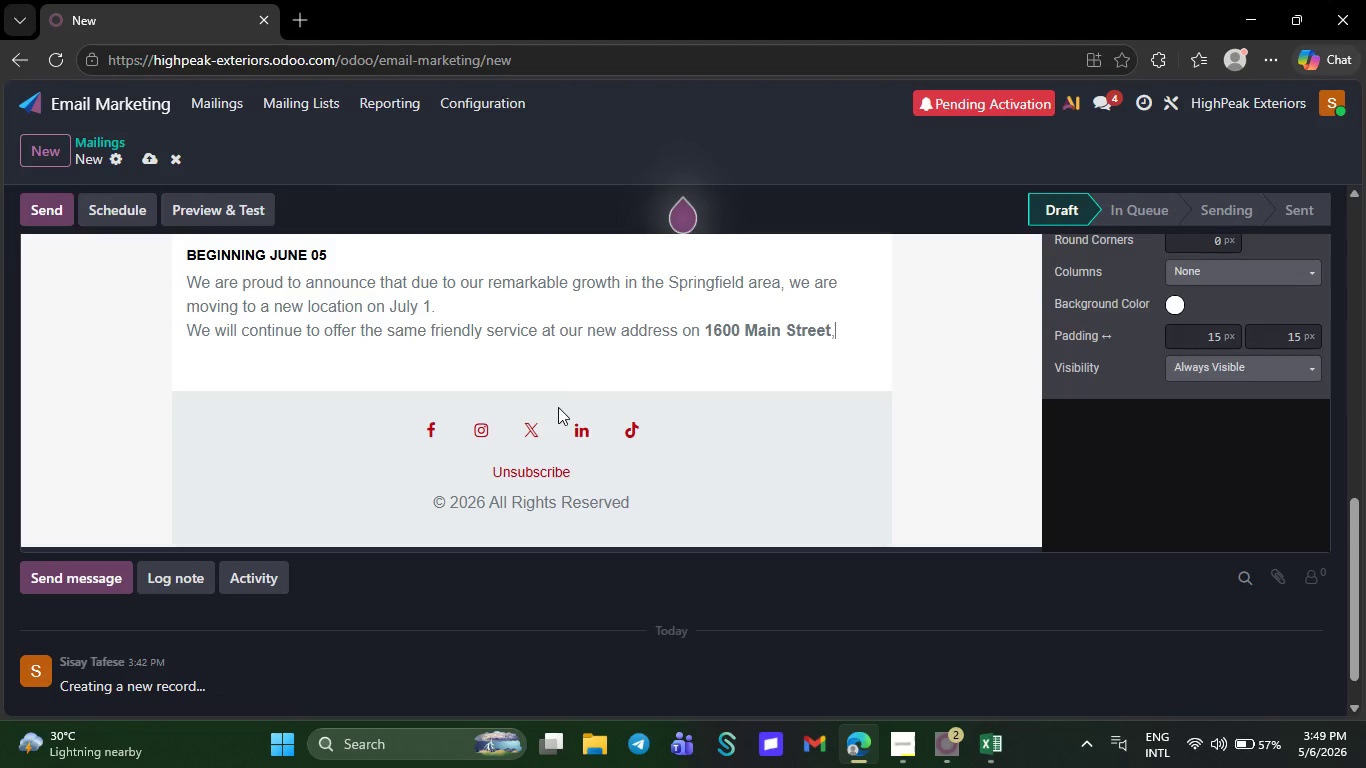 
key(Backspace)
 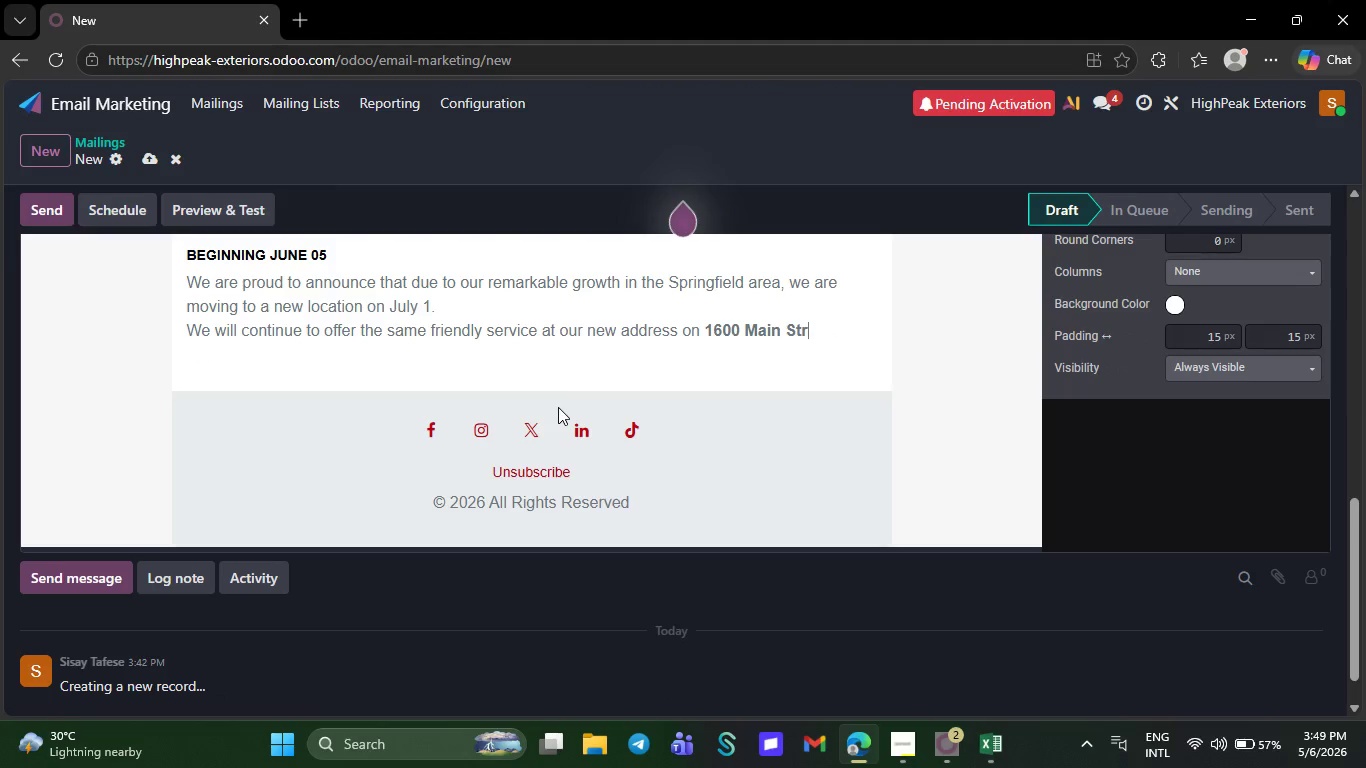 
key(Backspace)
 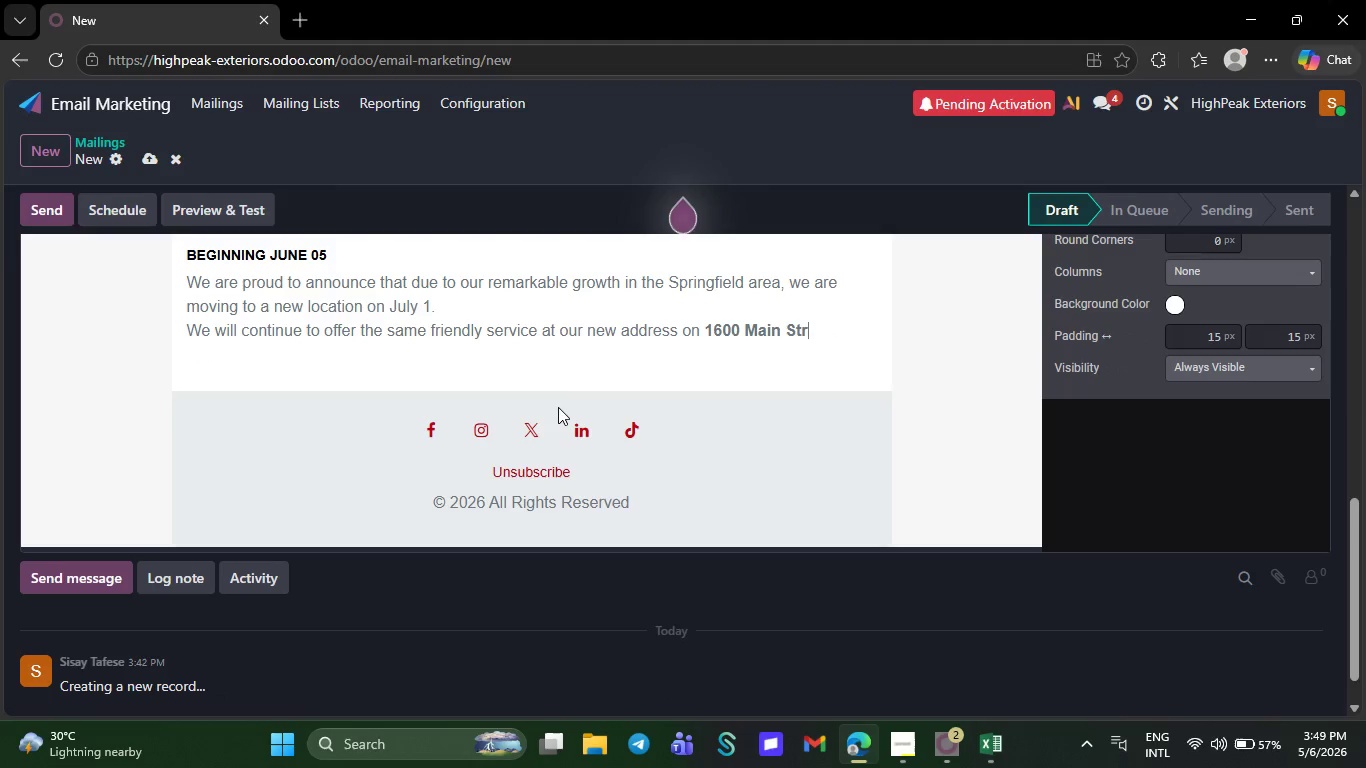 
key(Backspace)
 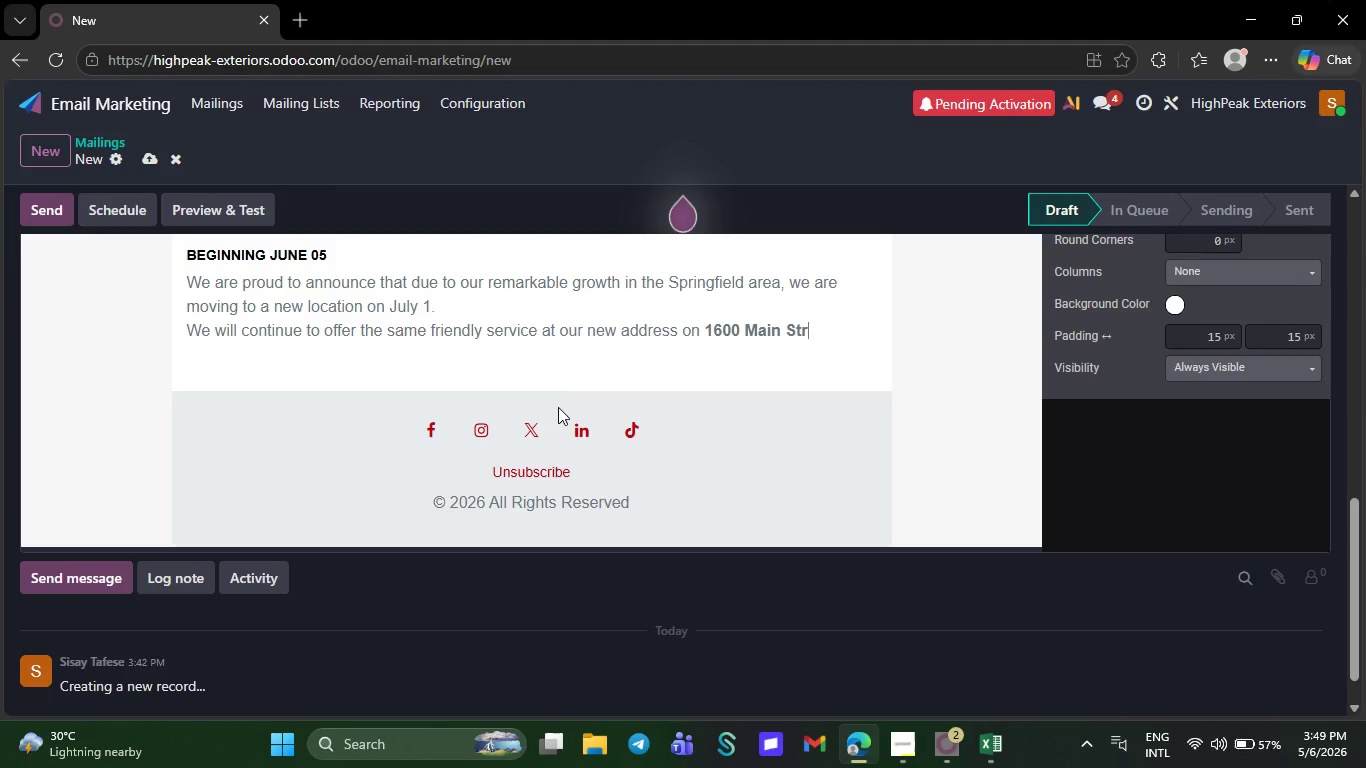 
key(Backspace)
 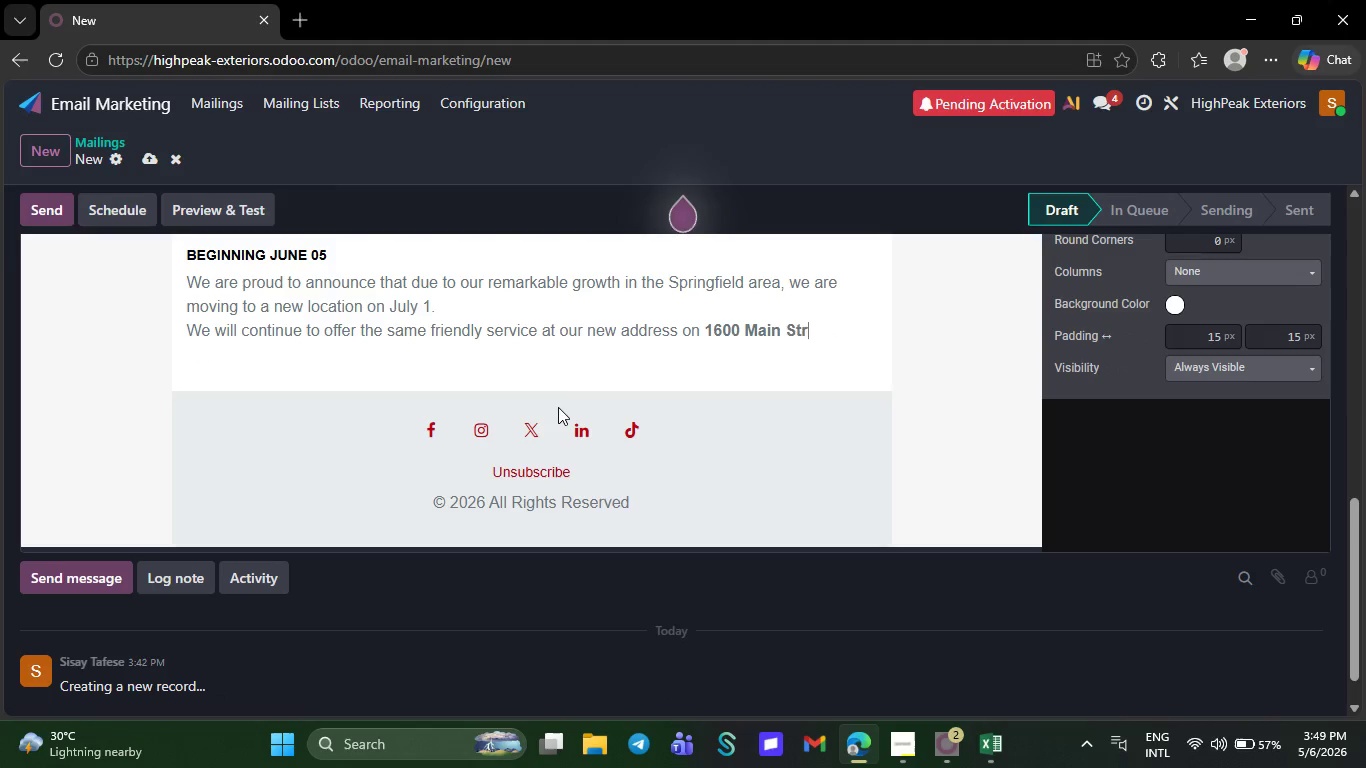 
key(Backspace)
 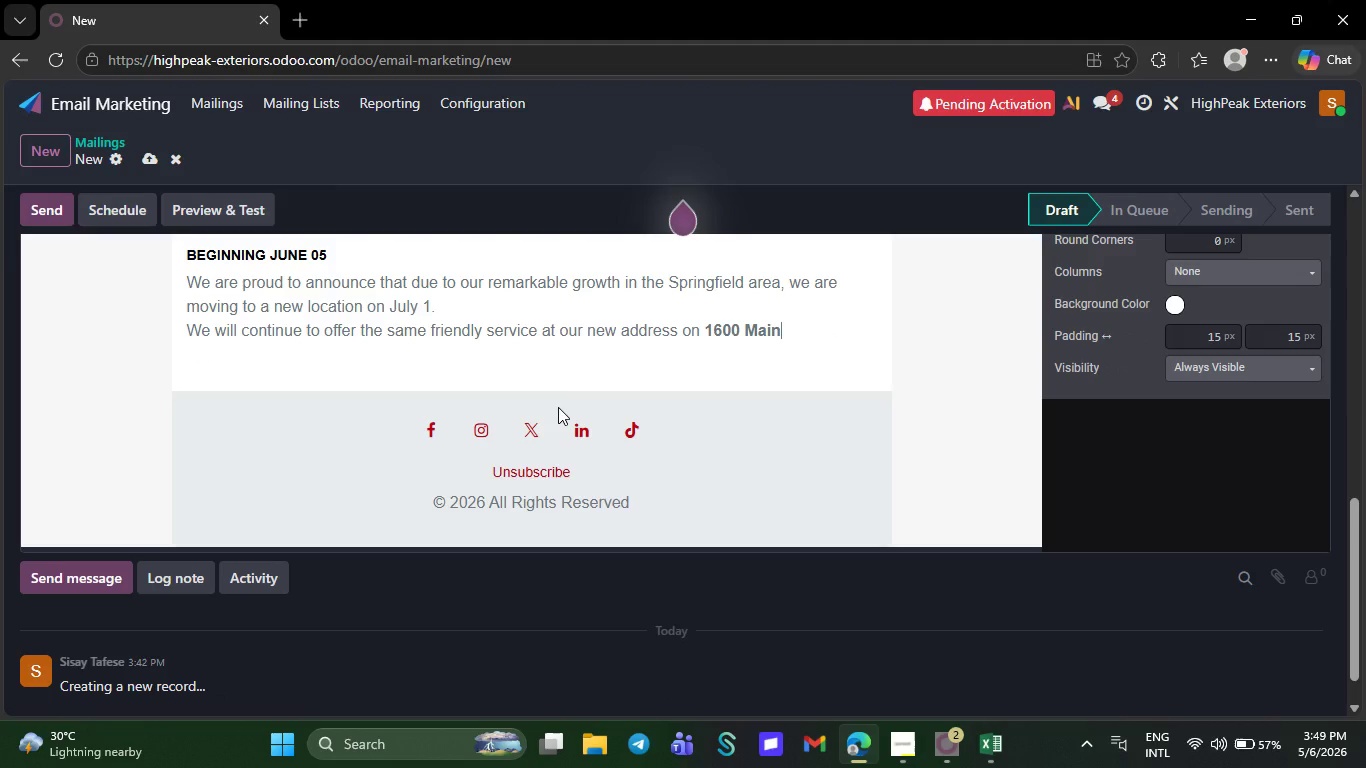 
key(Backspace)
 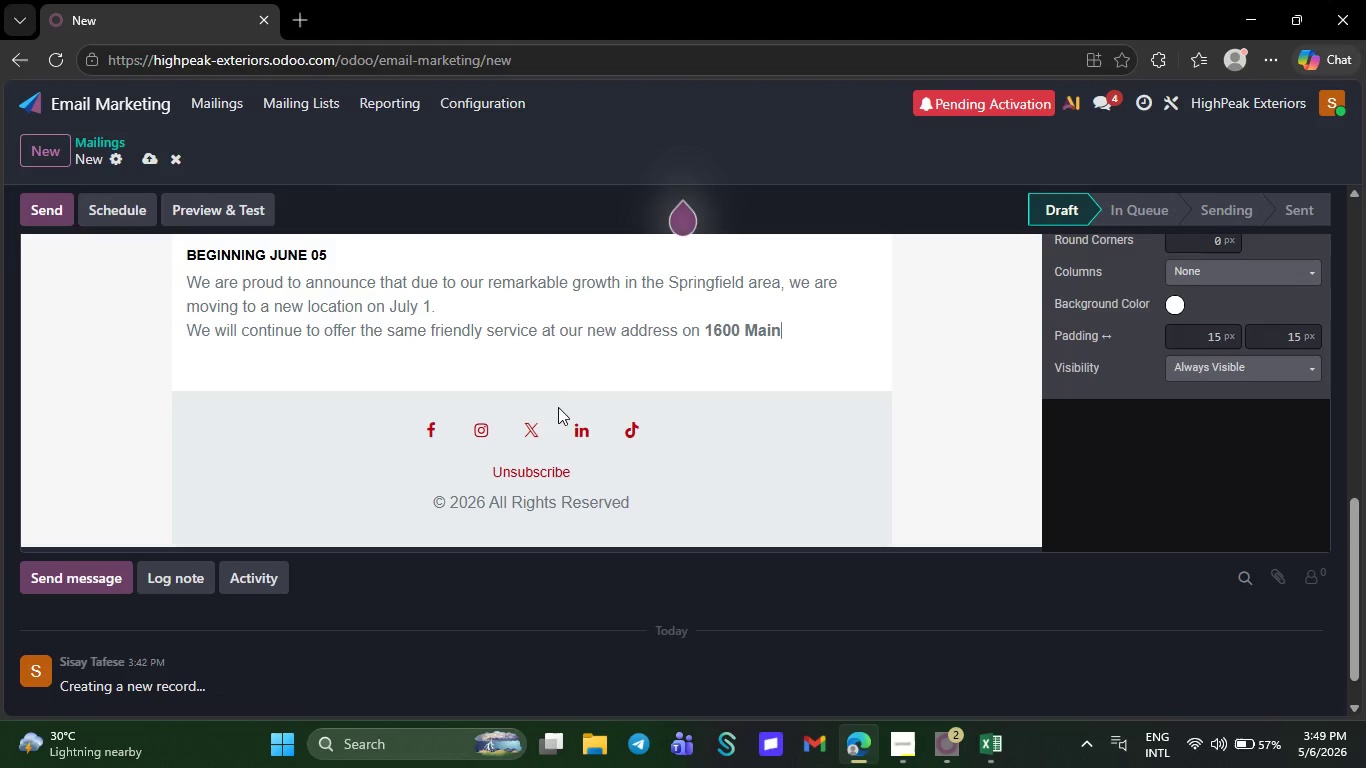 
key(Backspace)
 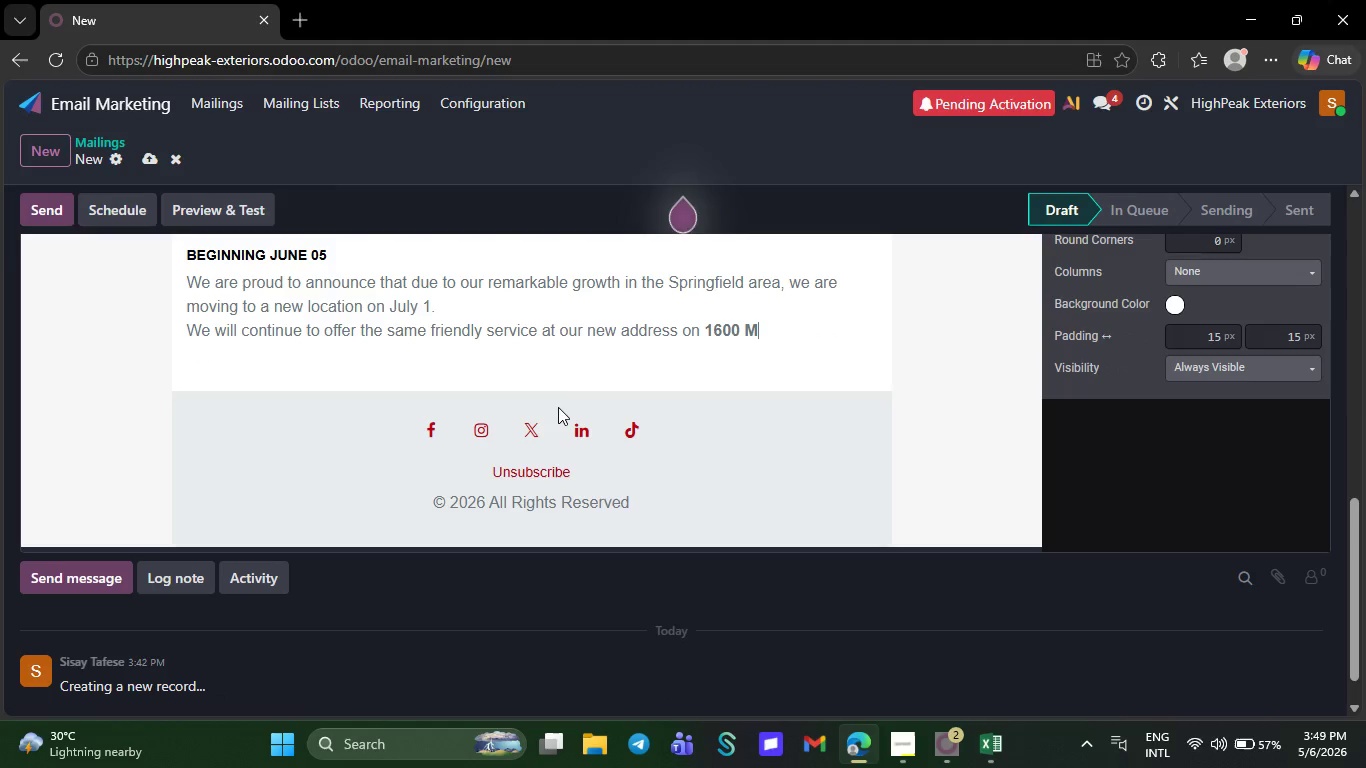 
key(Backspace)
 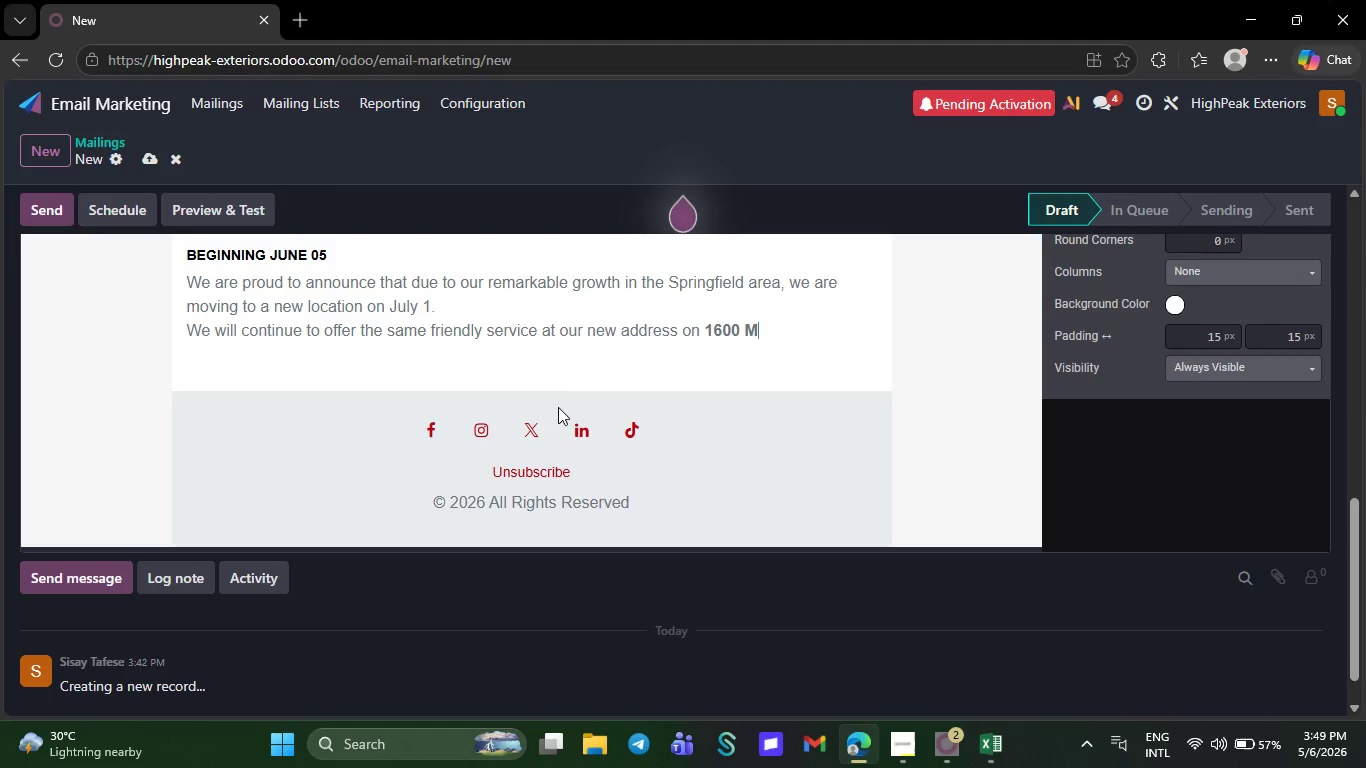 
key(Backspace)
 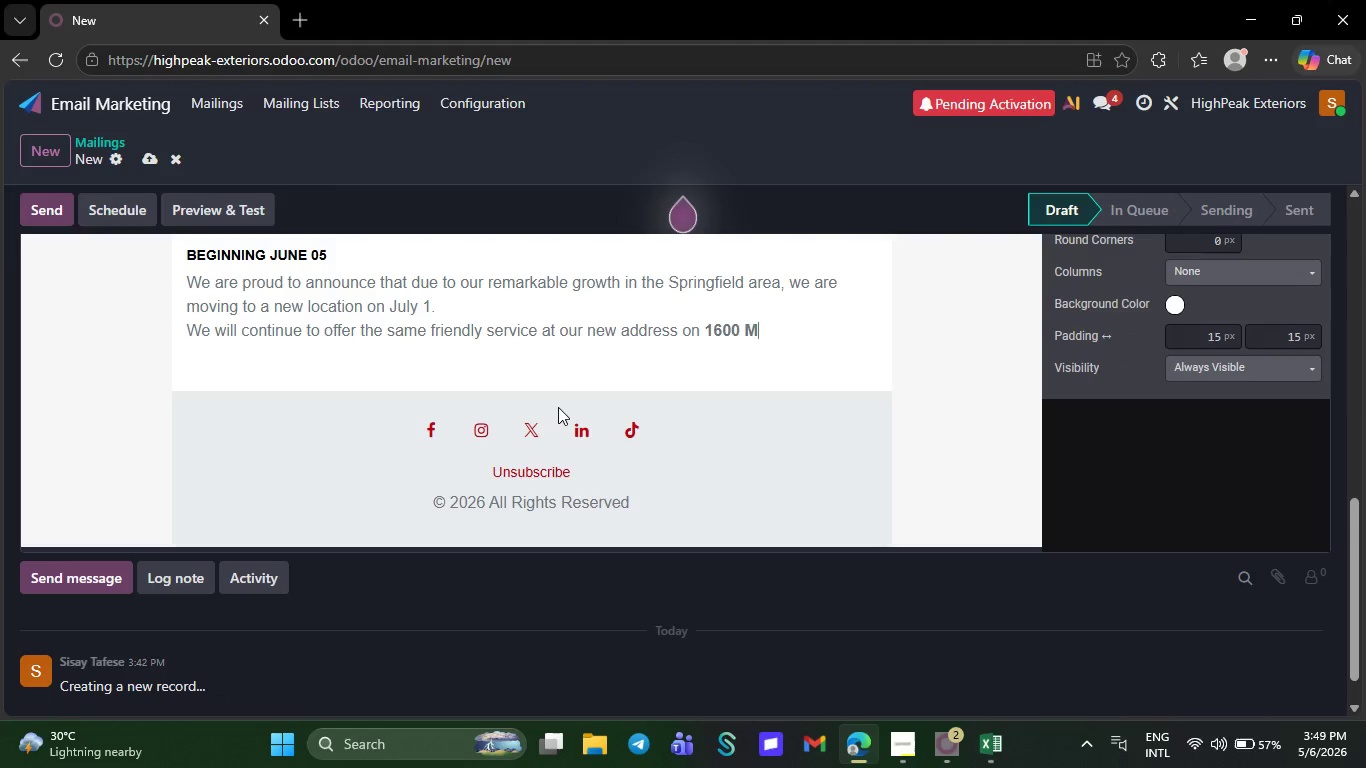 
key(Backspace)
 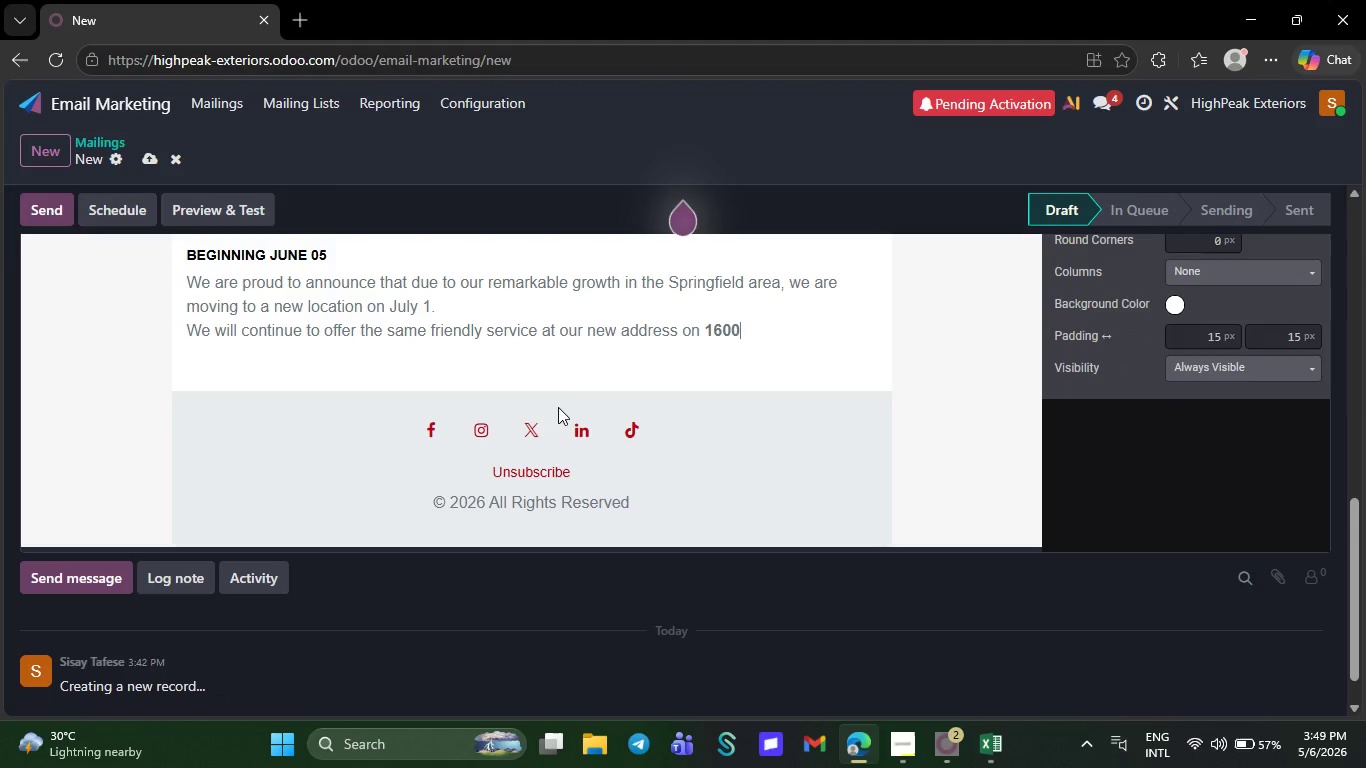 
key(Backspace)
 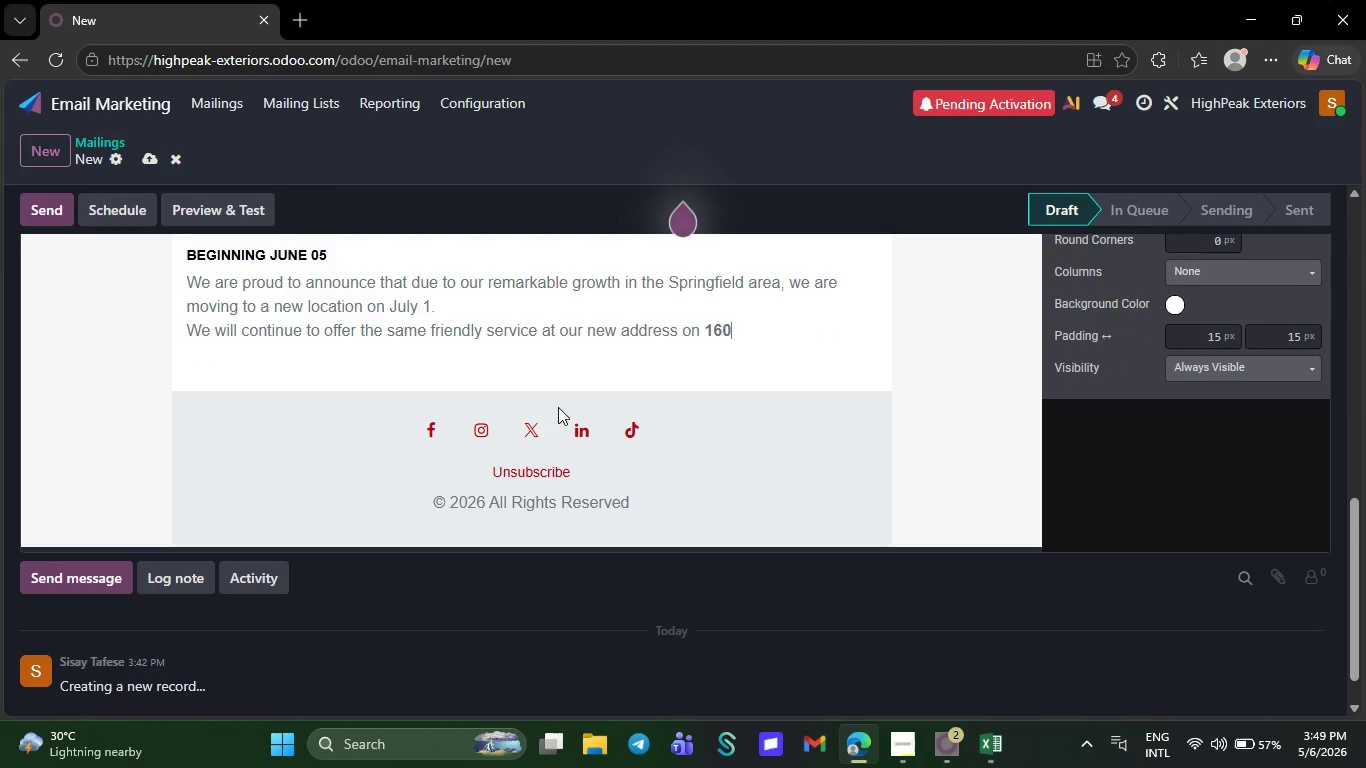 
key(Backspace)
 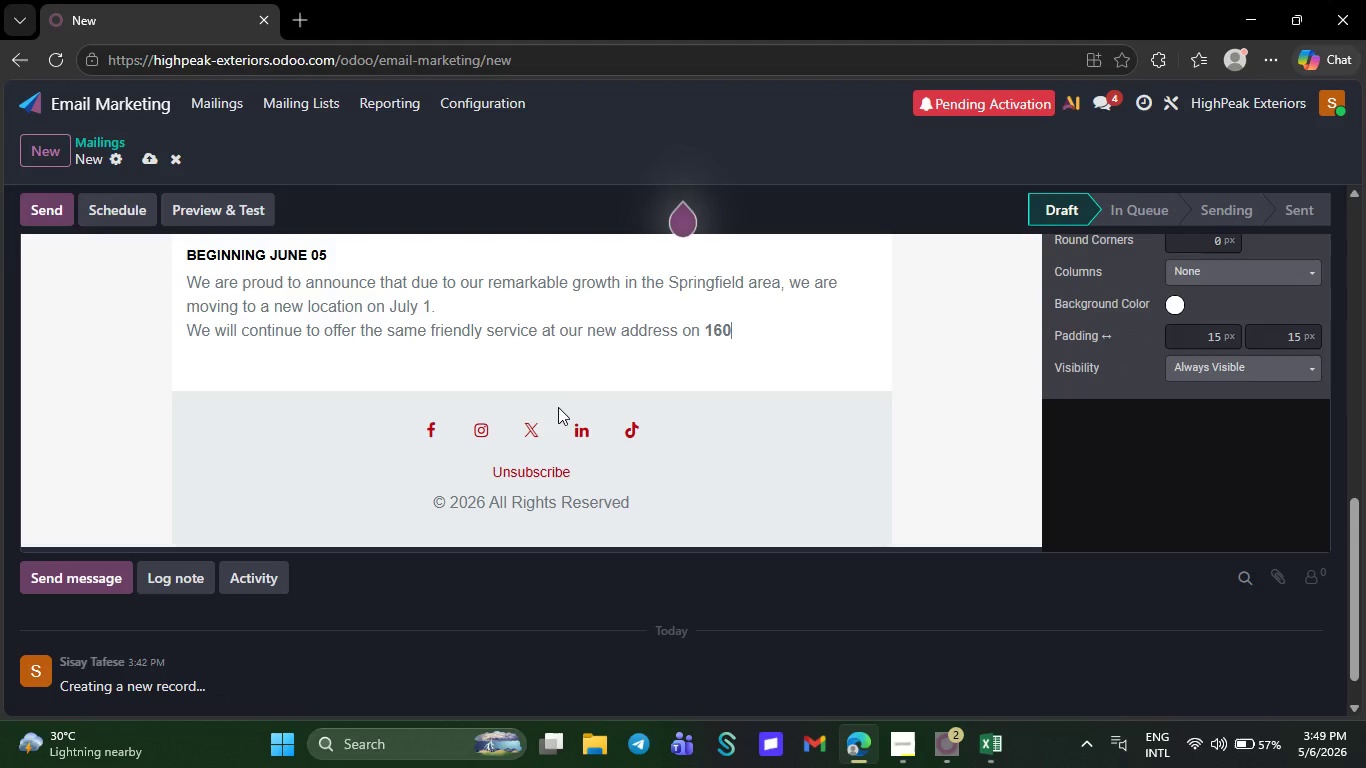 
key(Backspace)
 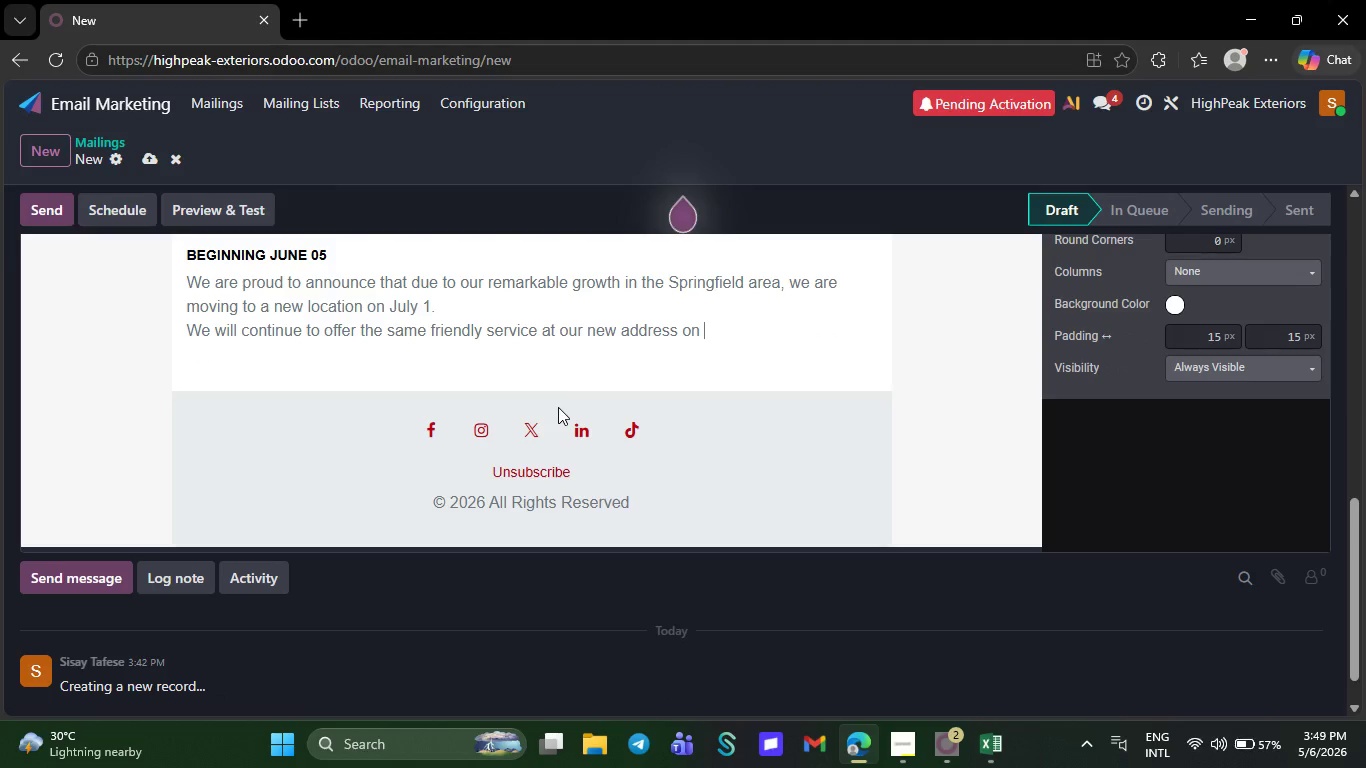 
key(Backspace)
 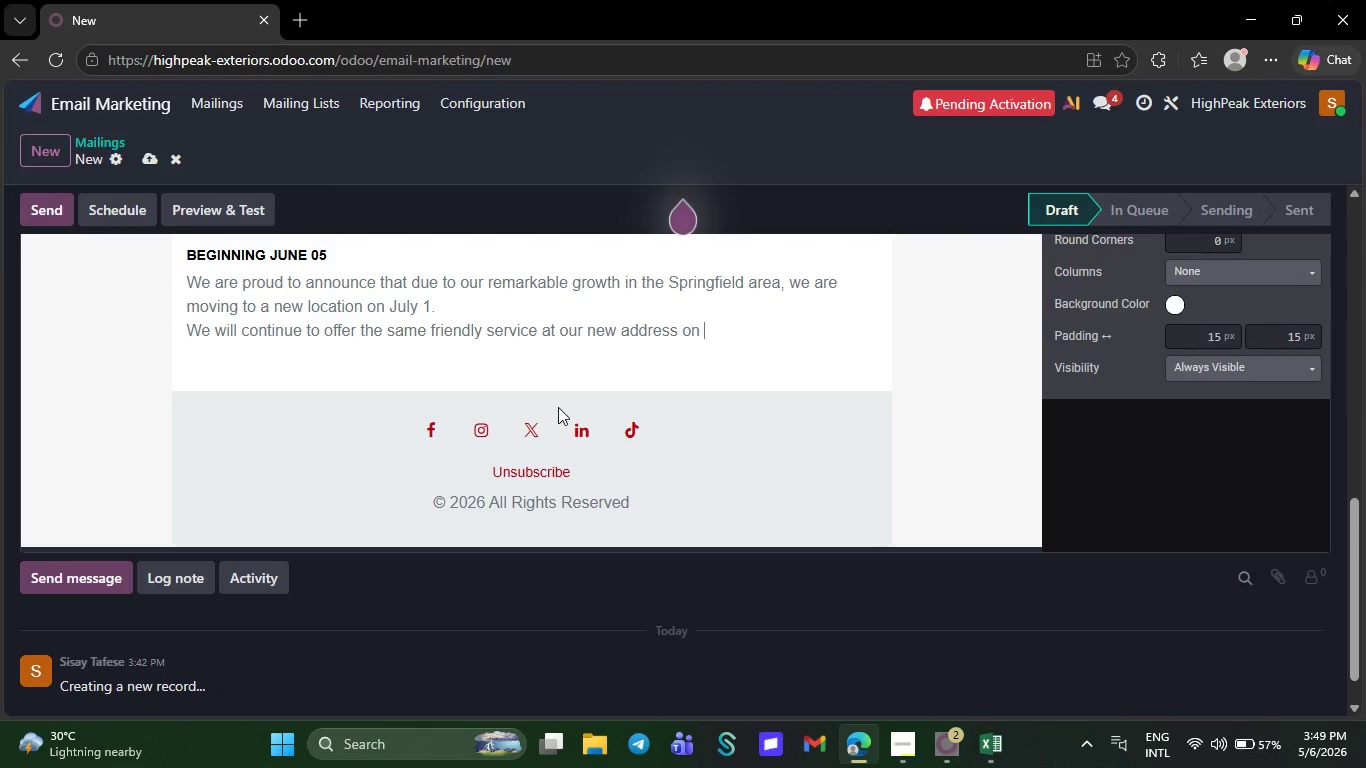 
hold_key(key=Backspace, duration=0.31)
 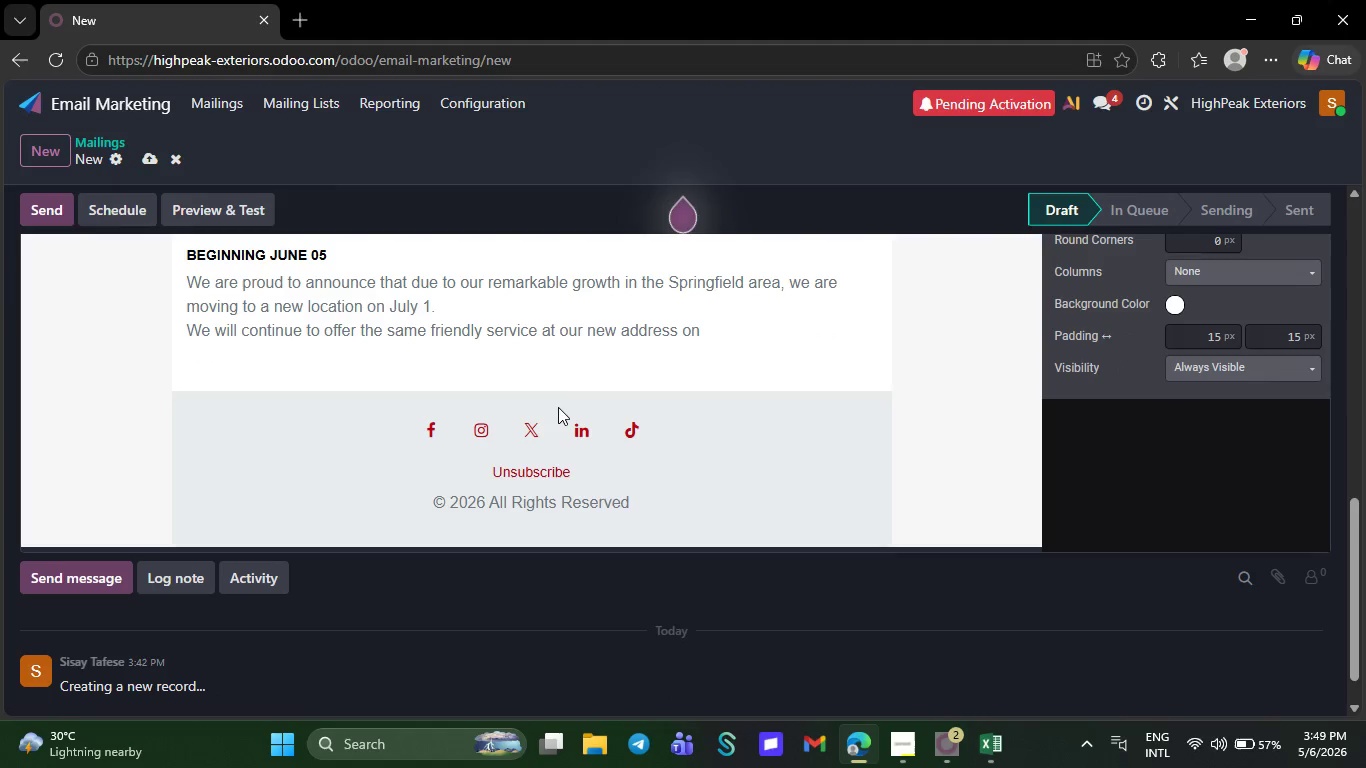 
key(Backspace)
 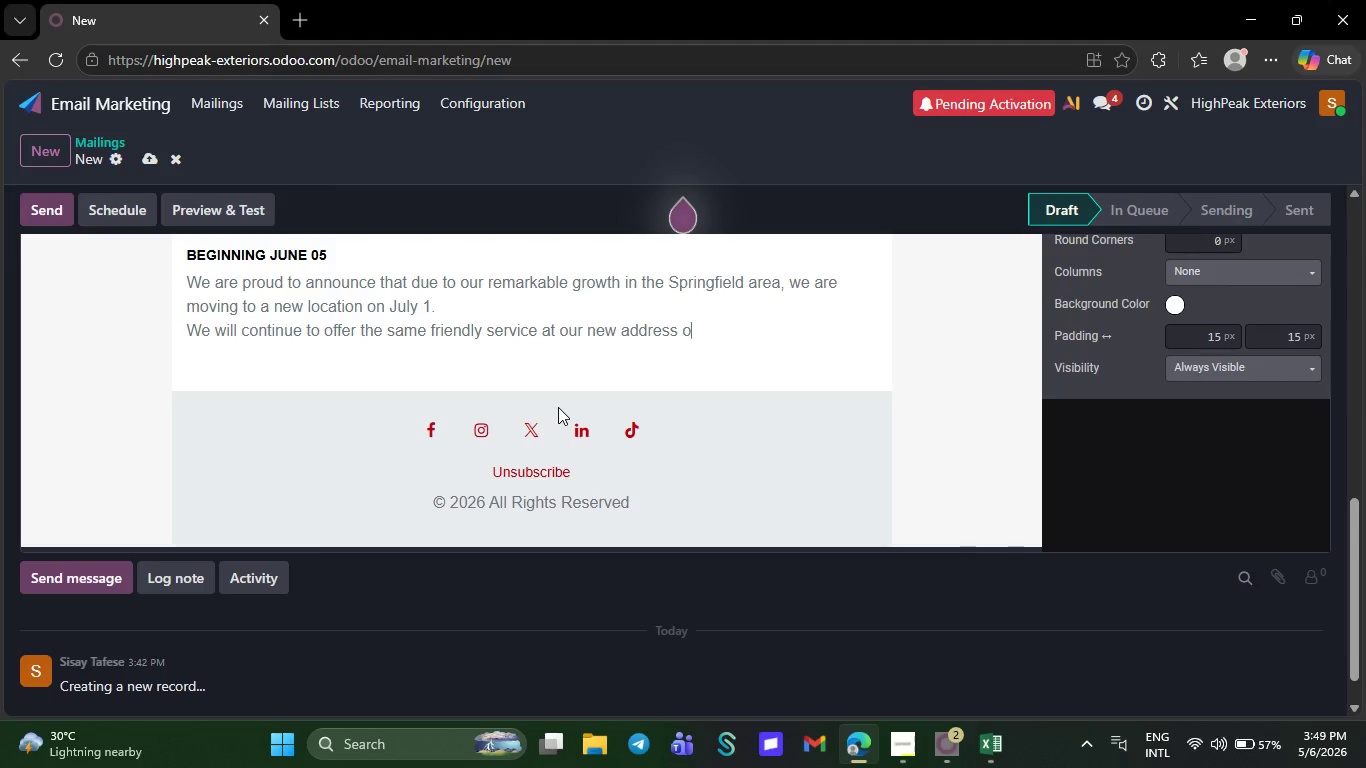 
key(Backspace)
 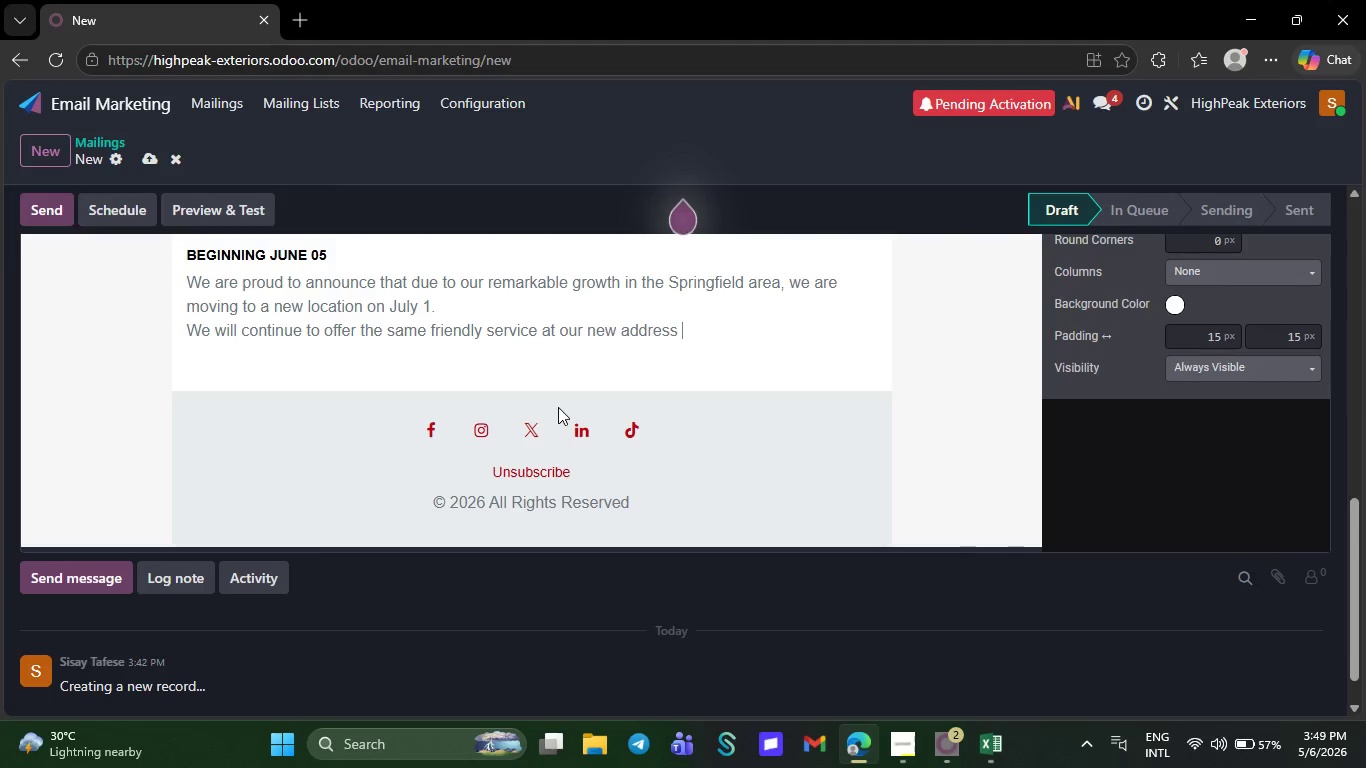 
key(Backspace)
 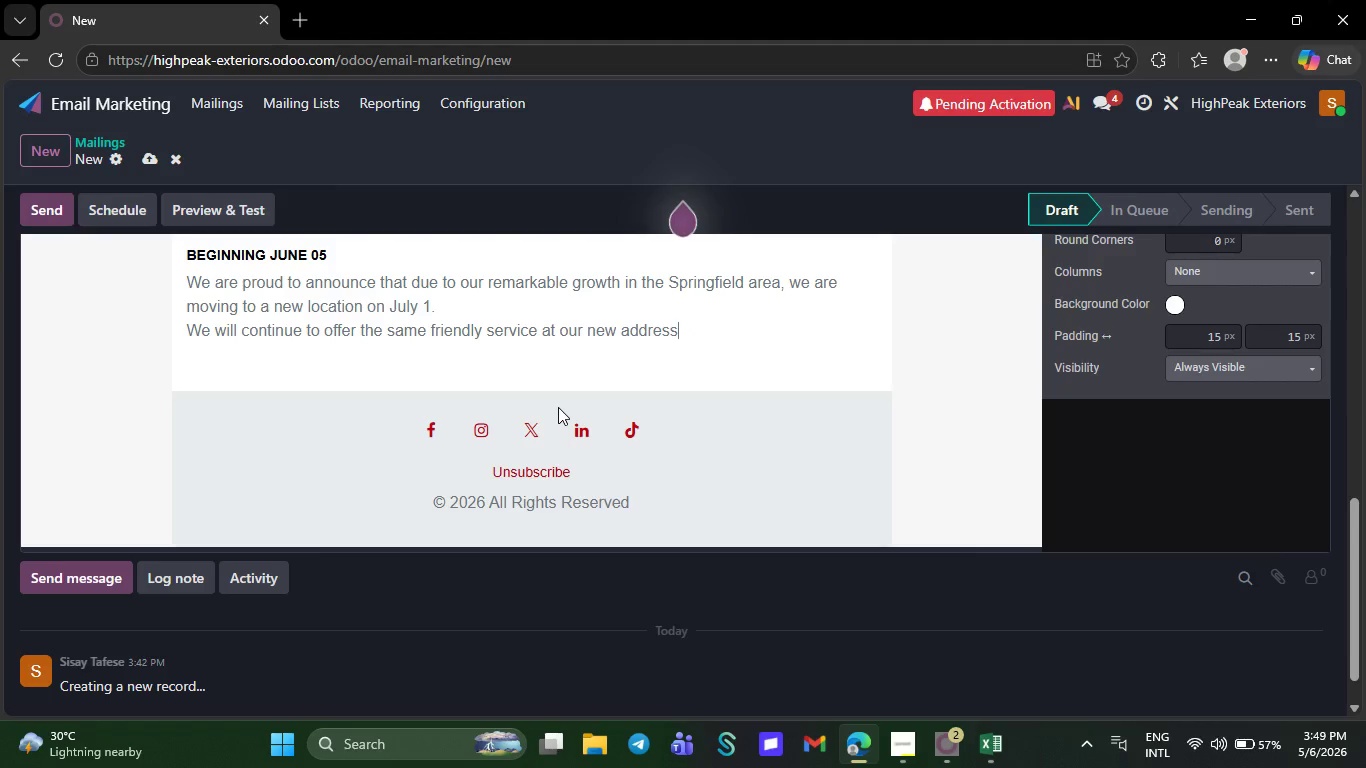 
key(Backspace)
 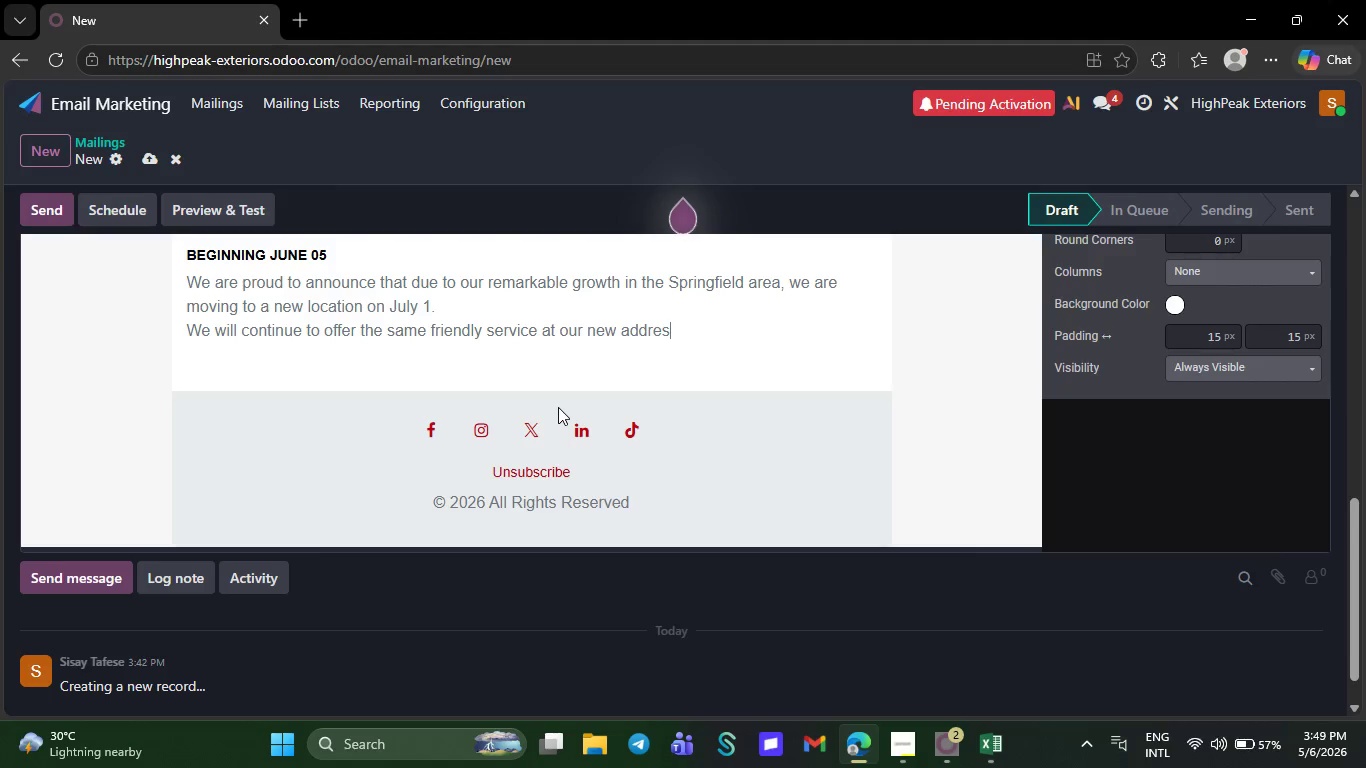 
key(Backspace)
 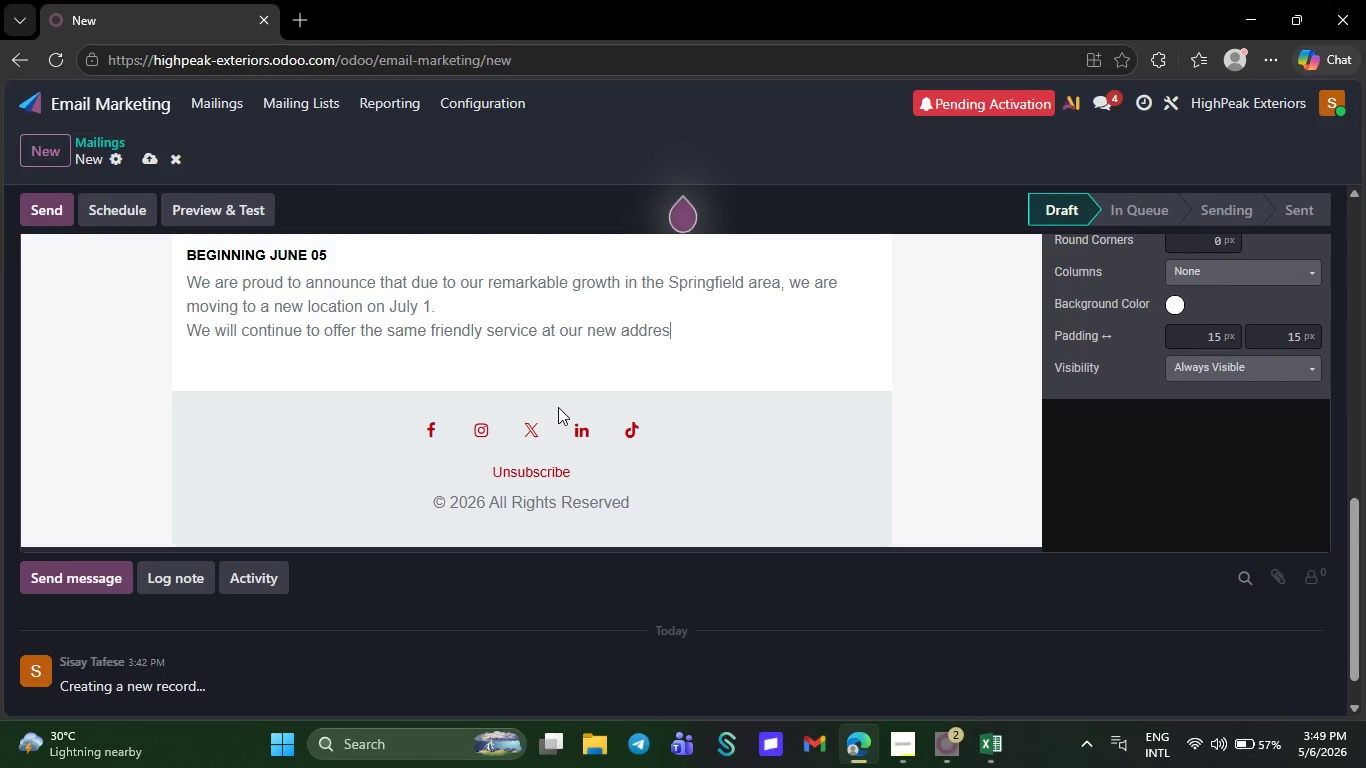 
key(Backspace)
 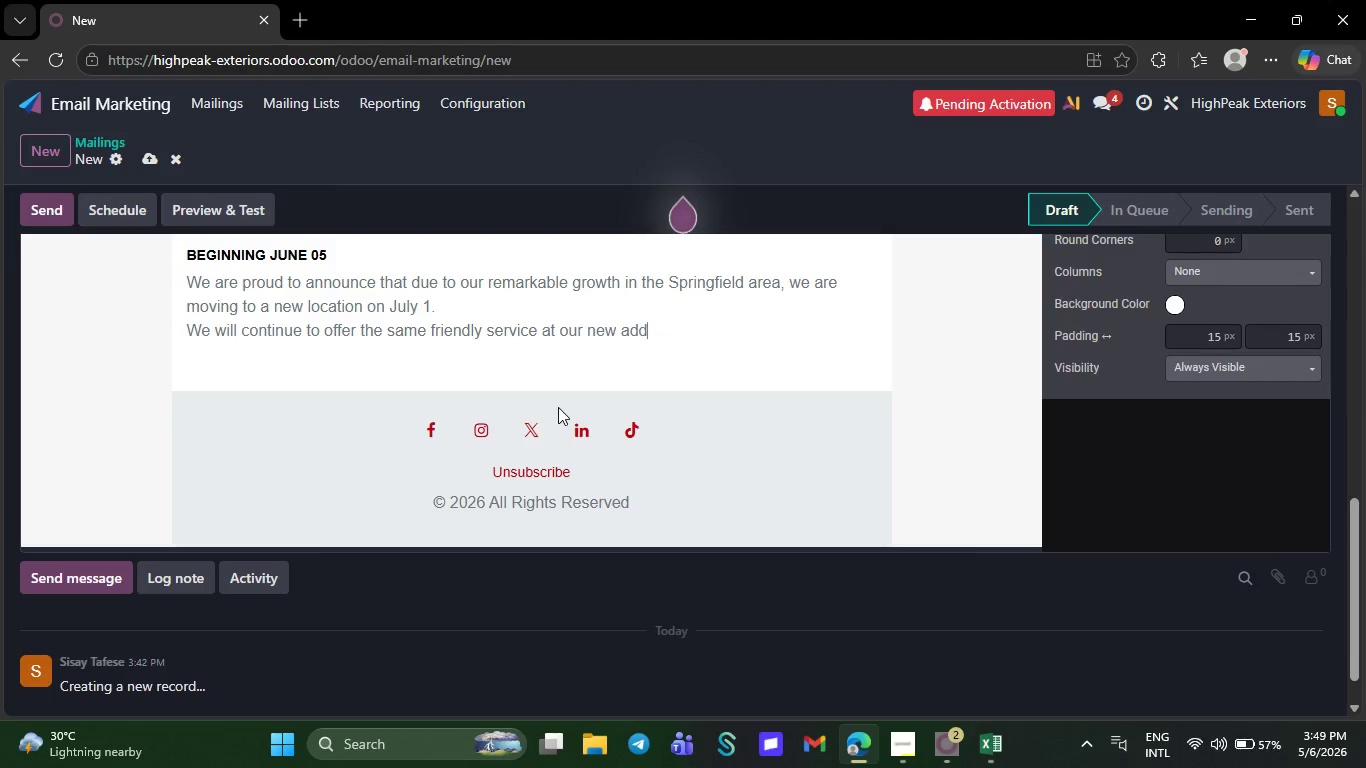 
key(Backspace)
 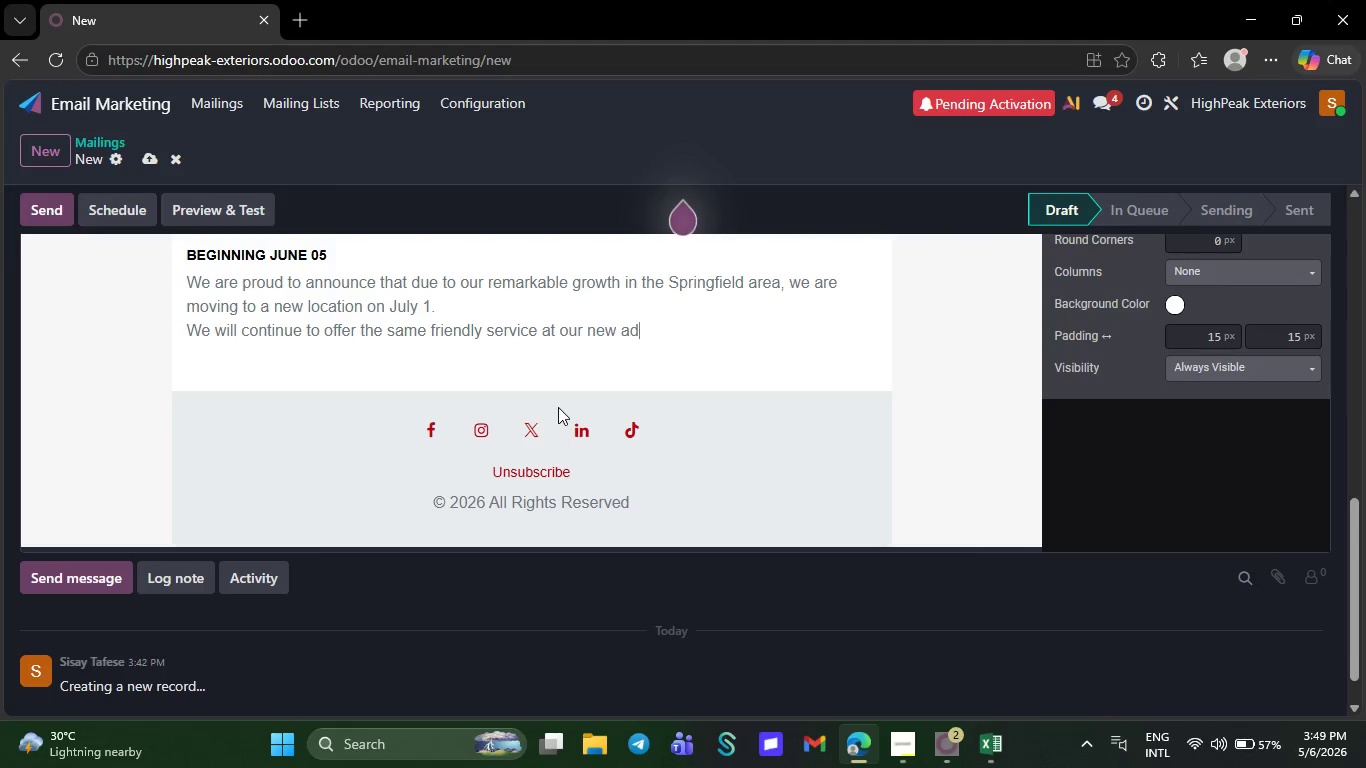 
key(Backspace)
 